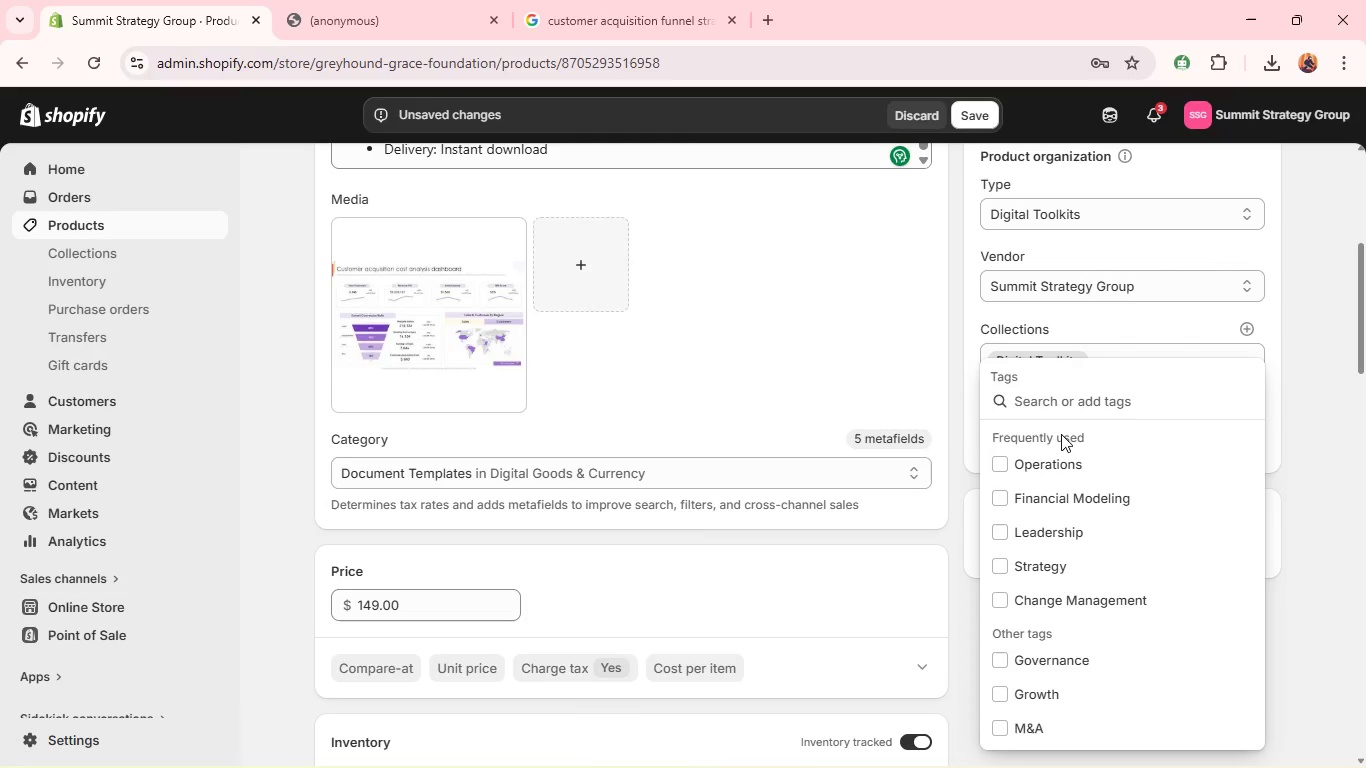 
type(gr)
 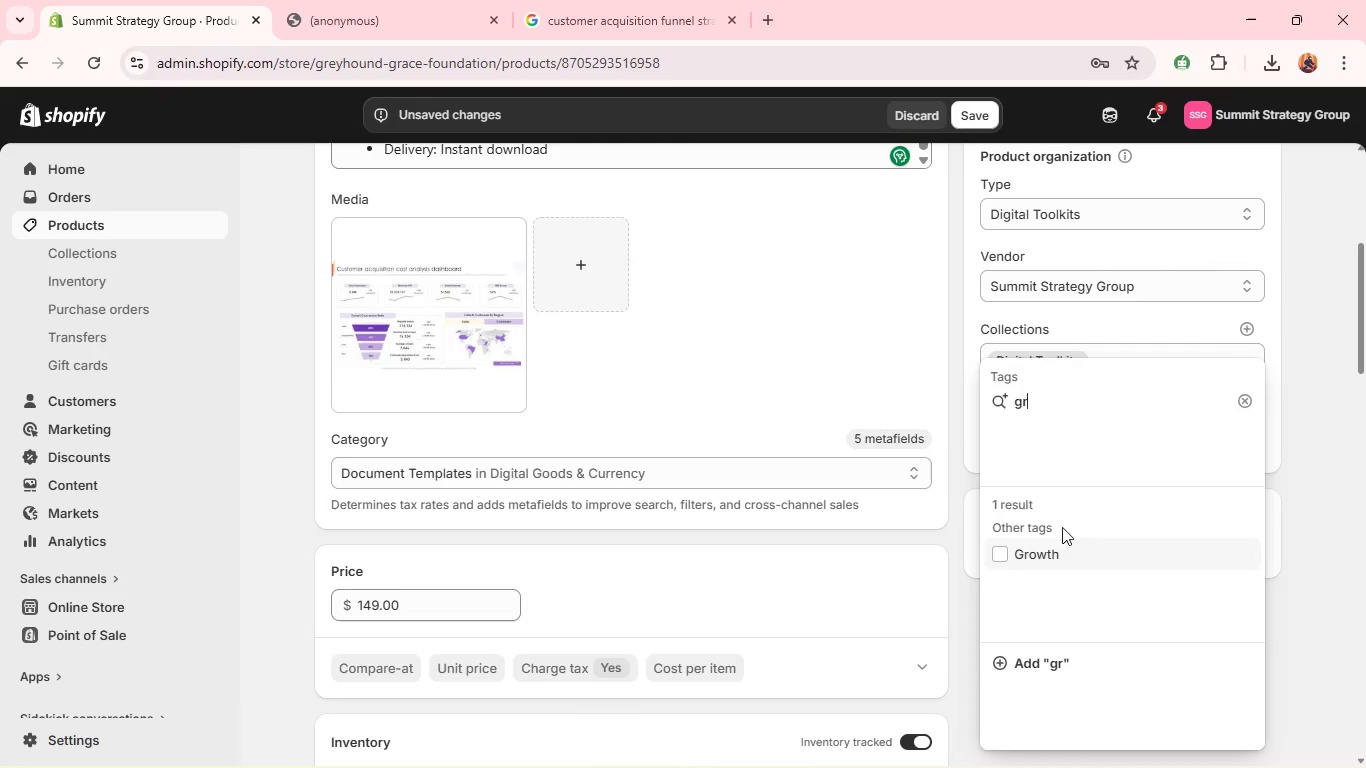 
left_click([1062, 555])
 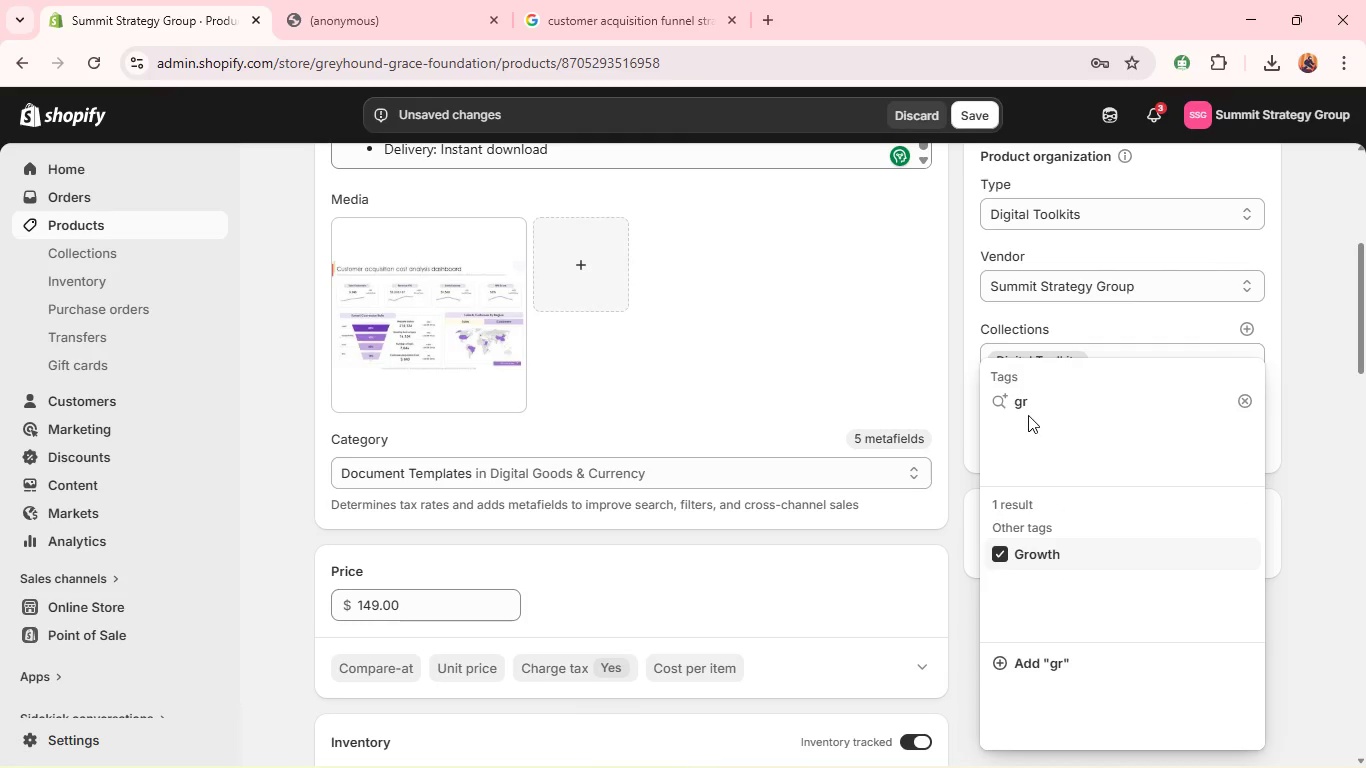 
double_click([1029, 412])
 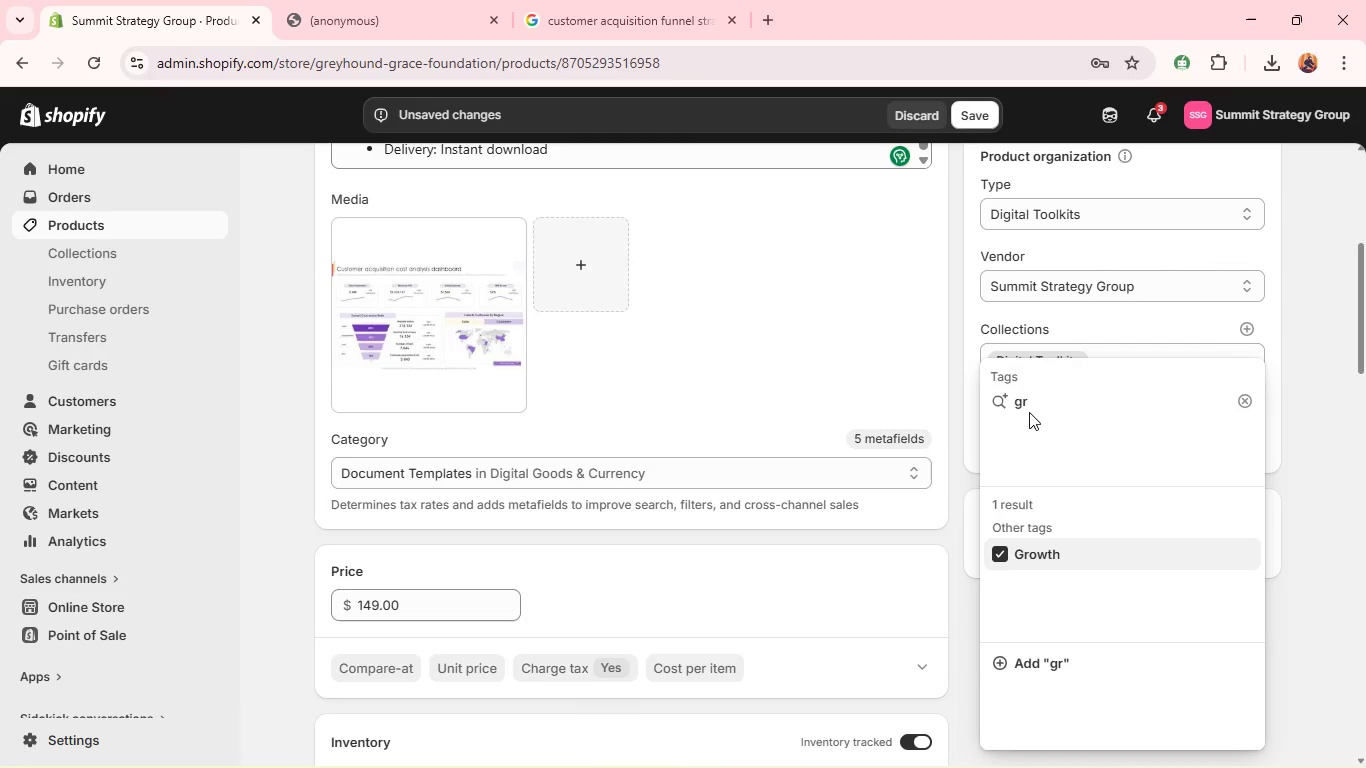 
triple_click([1029, 412])
 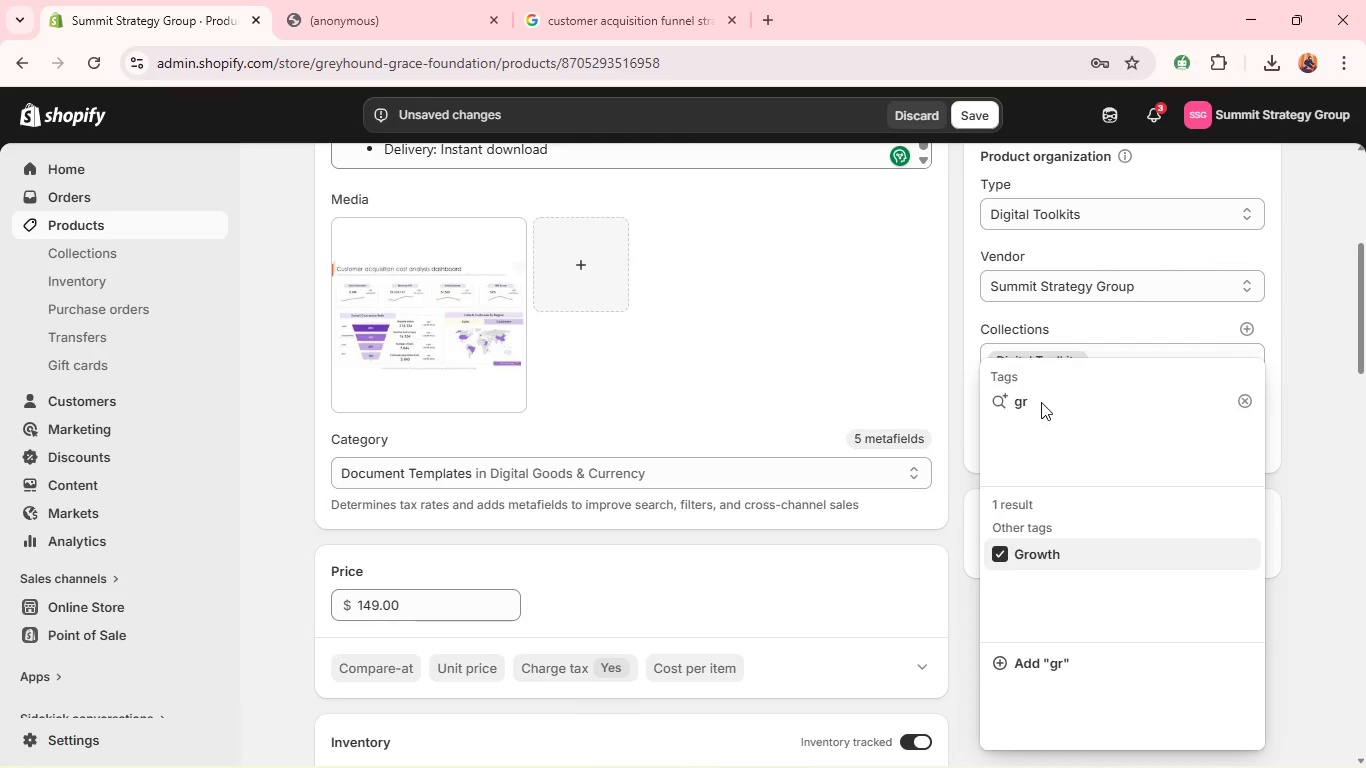 
double_click([1041, 402])
 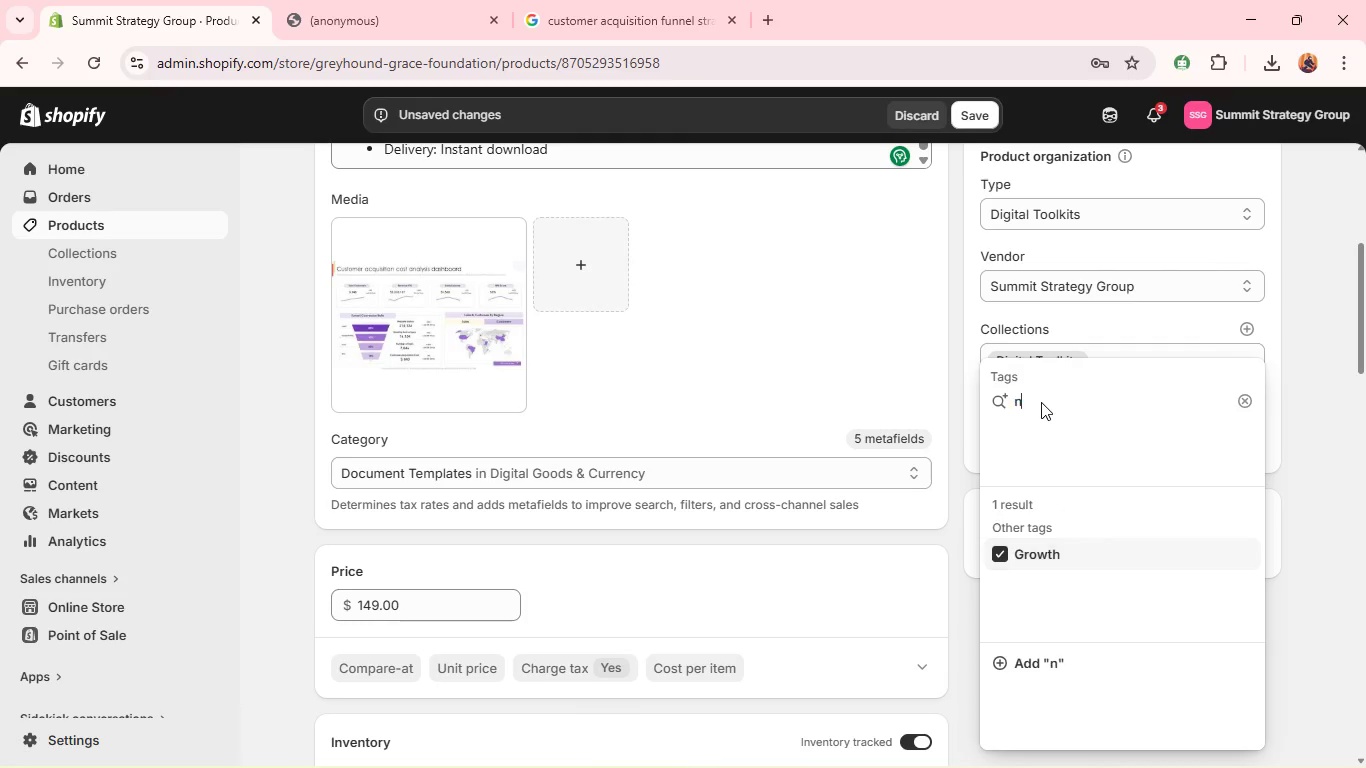 
type(n)
key(Backspace)
type(n)
key(Backspace)
type(mar)
key(Backspace)
key(Backspace)
key(Backspace)
type(MAr)
 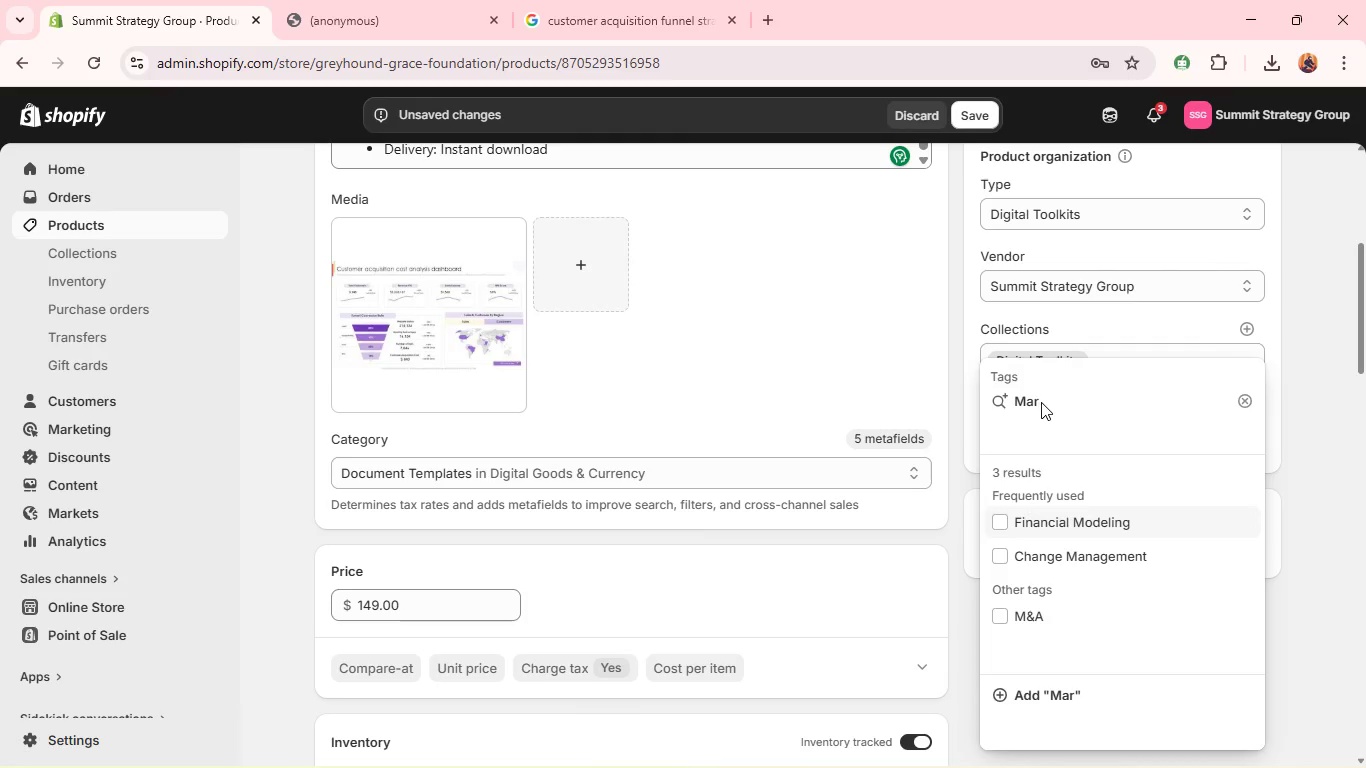 
type(keting)
 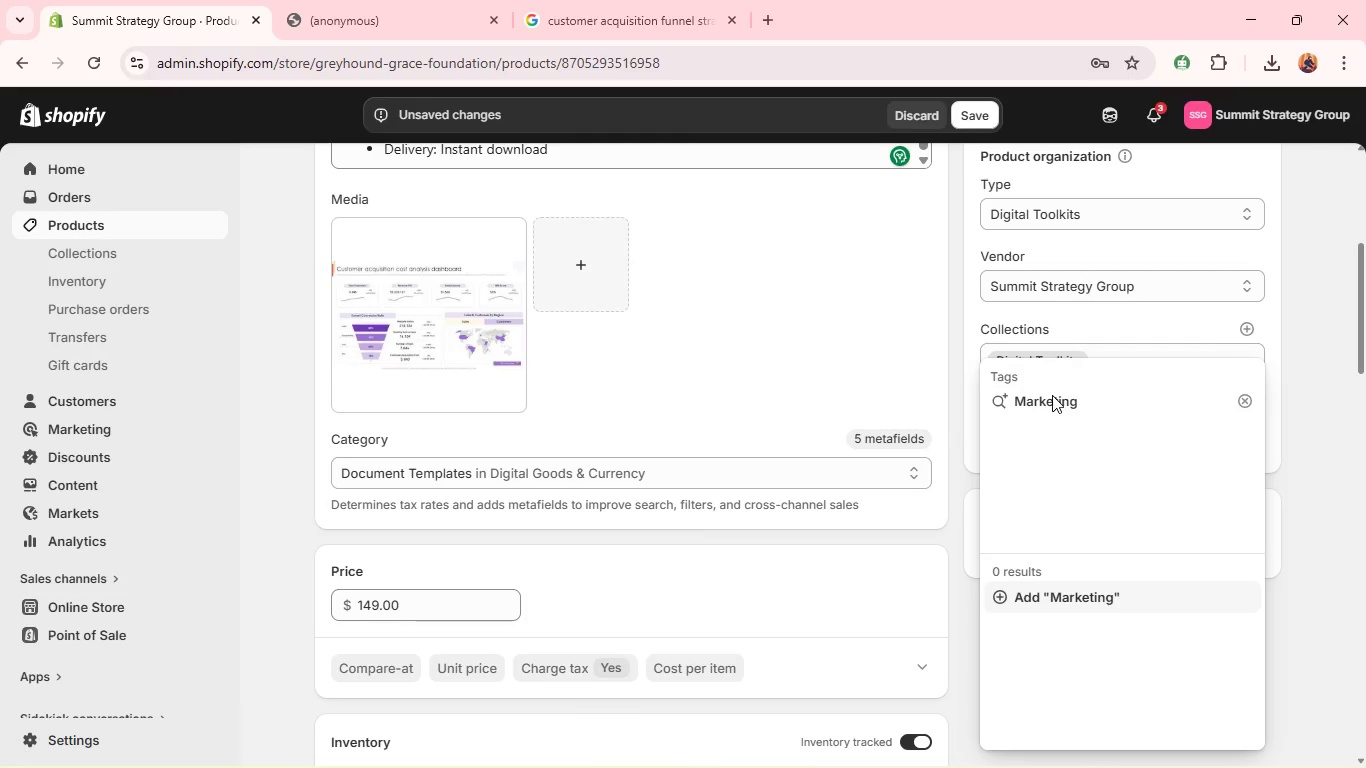 
key(Enter)
 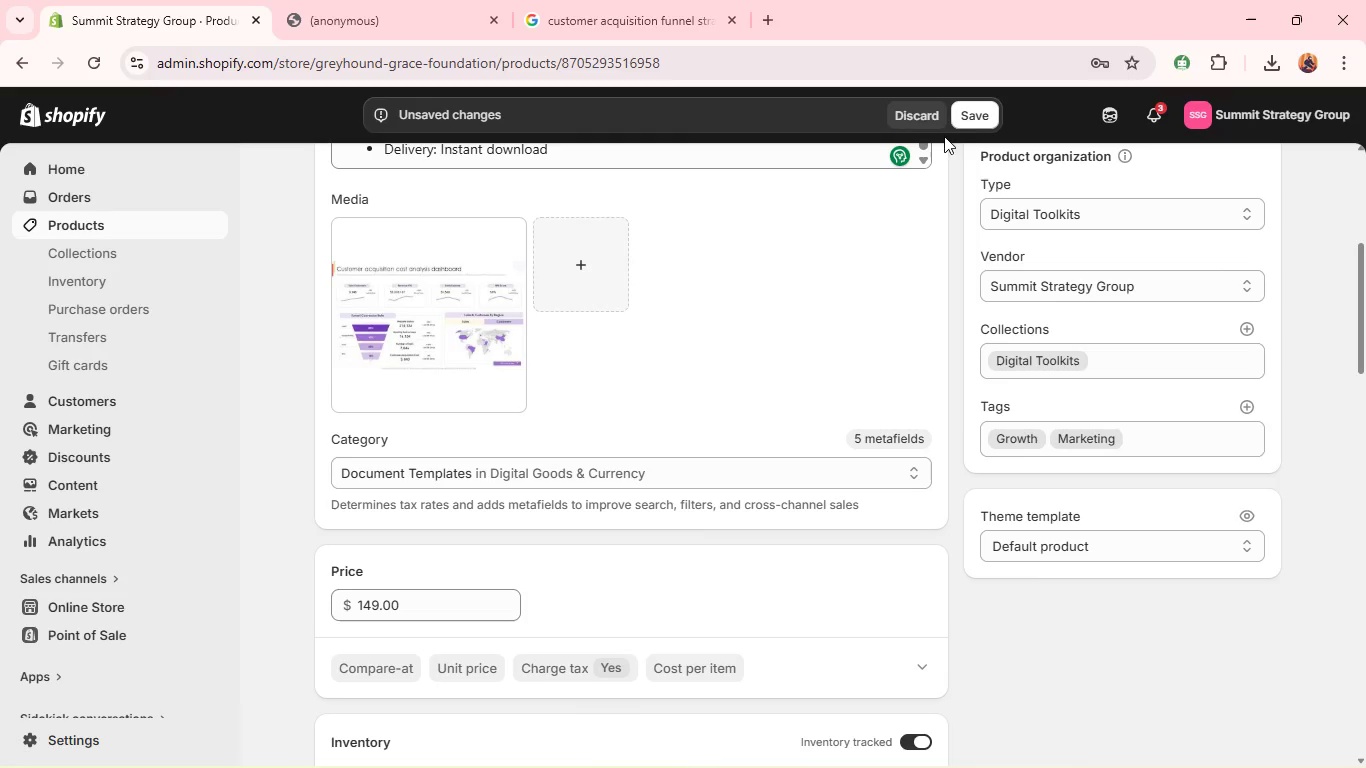 
left_click([977, 107])
 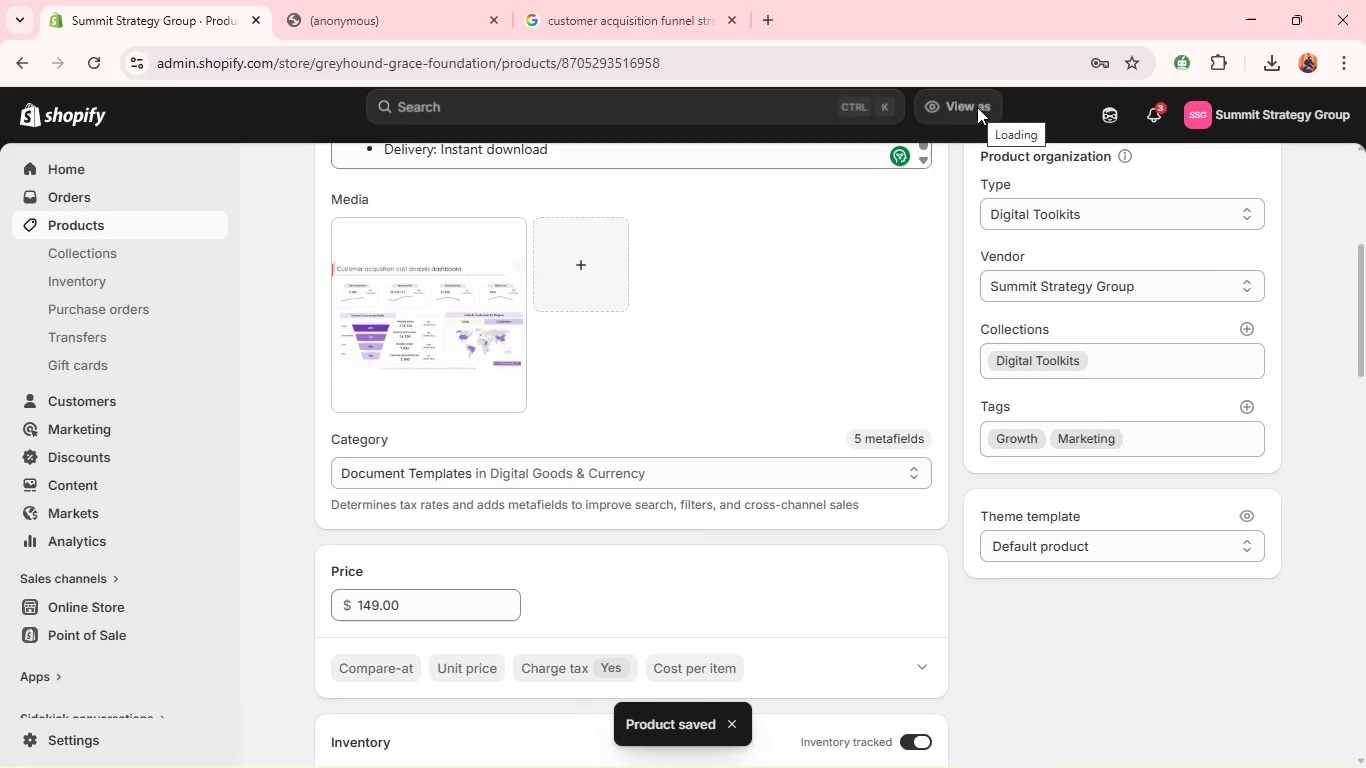 
wait(12.5)
 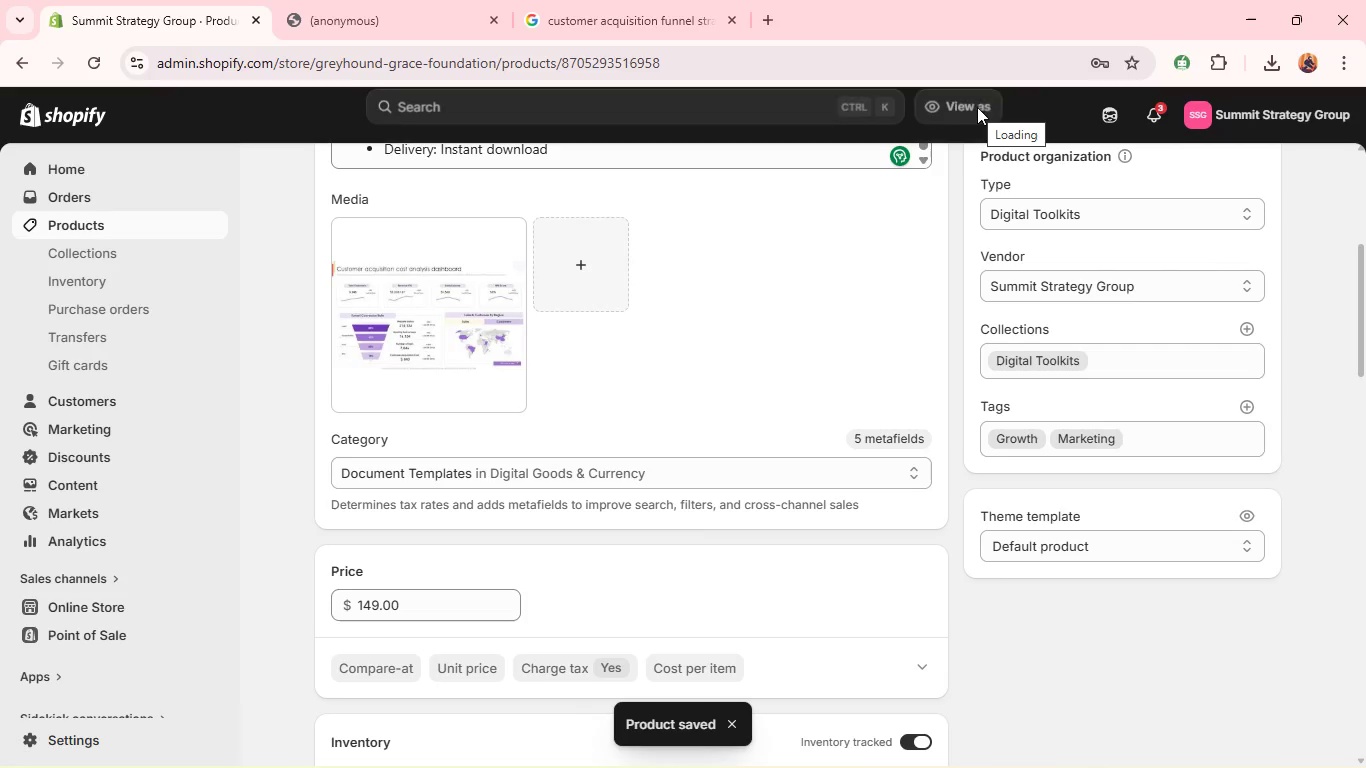 
left_click([336, 180])
 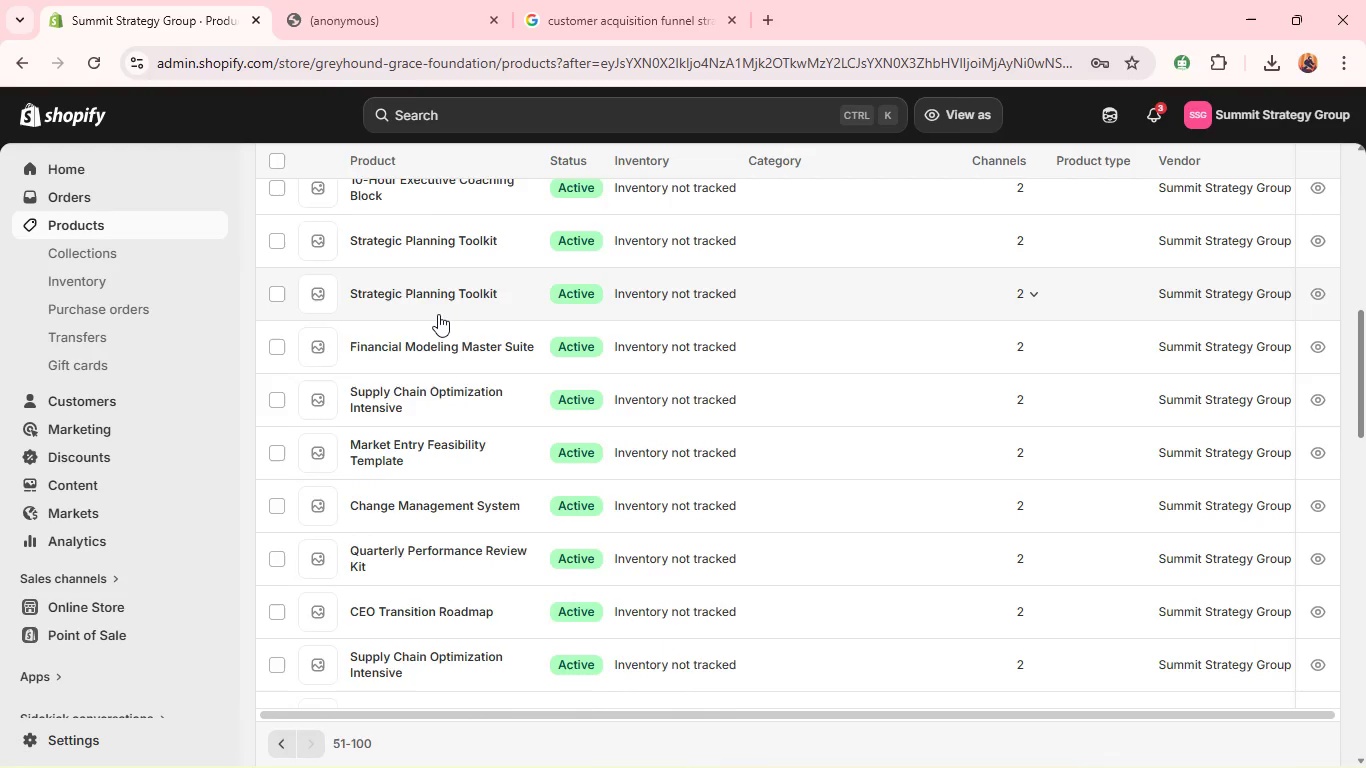 
wait(16.2)
 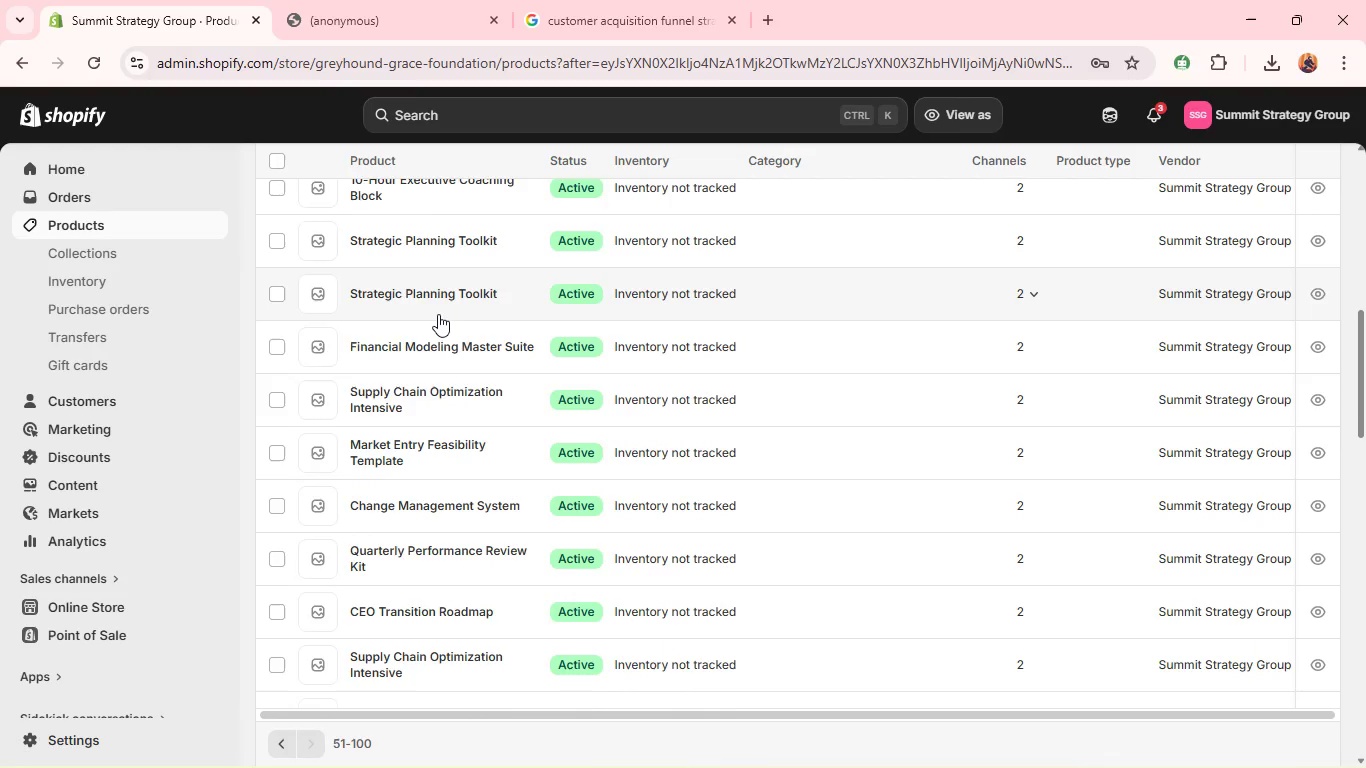 
left_click([446, 449])
 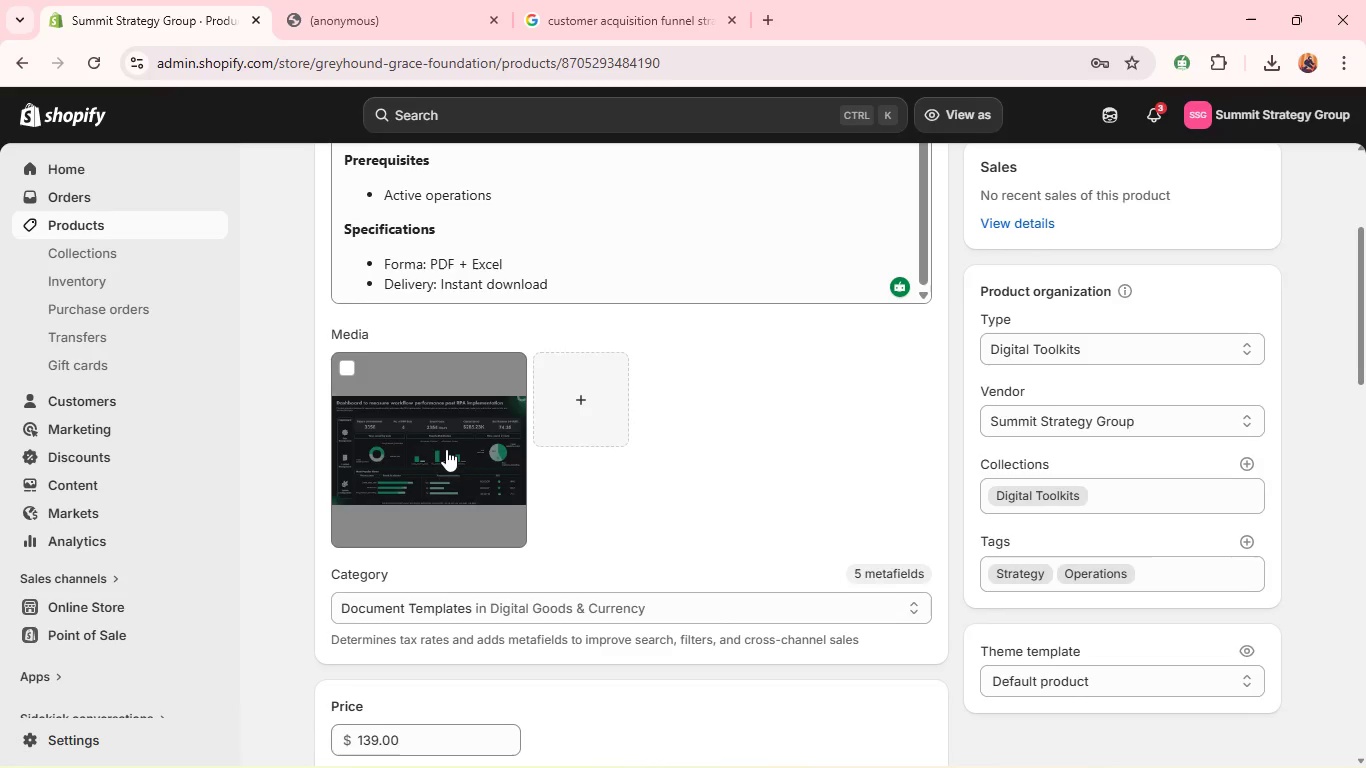 
wait(16.81)
 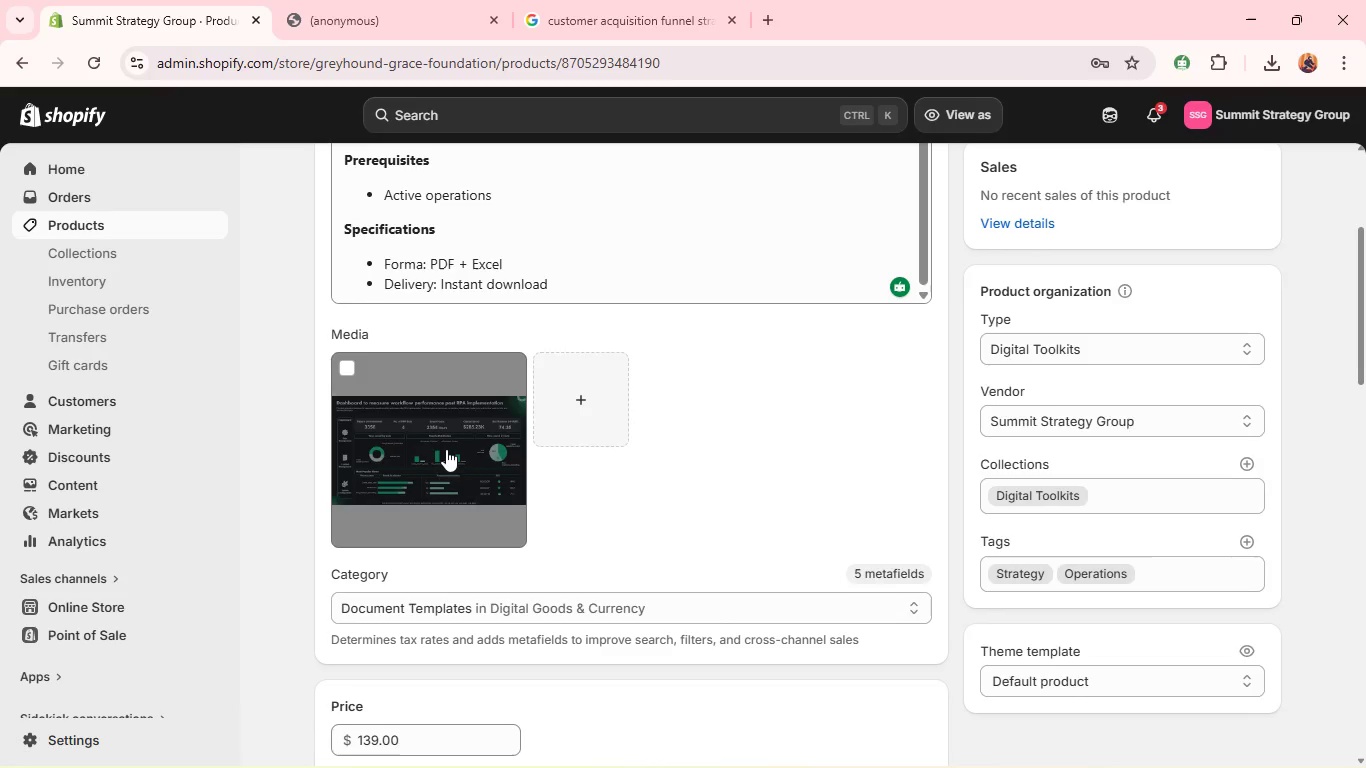 
left_click([333, 168])
 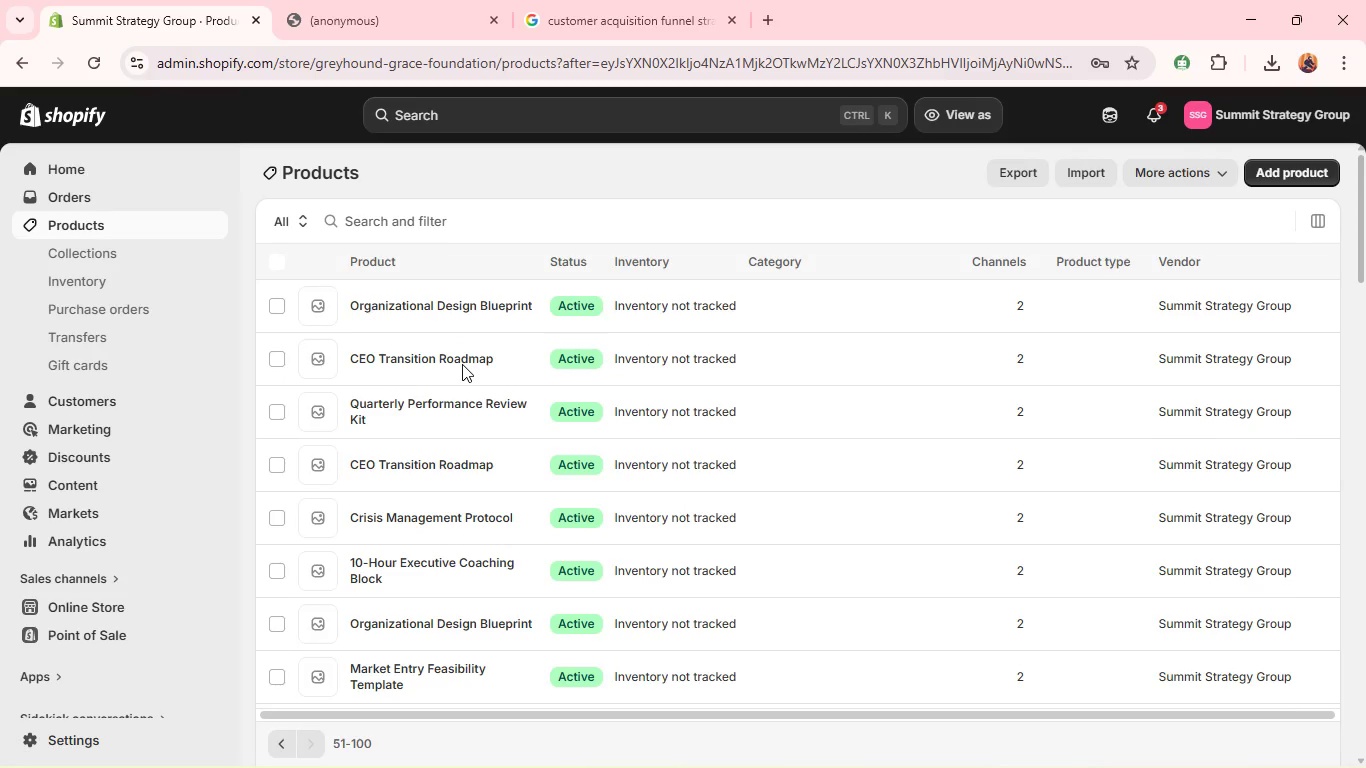 
wait(12.03)
 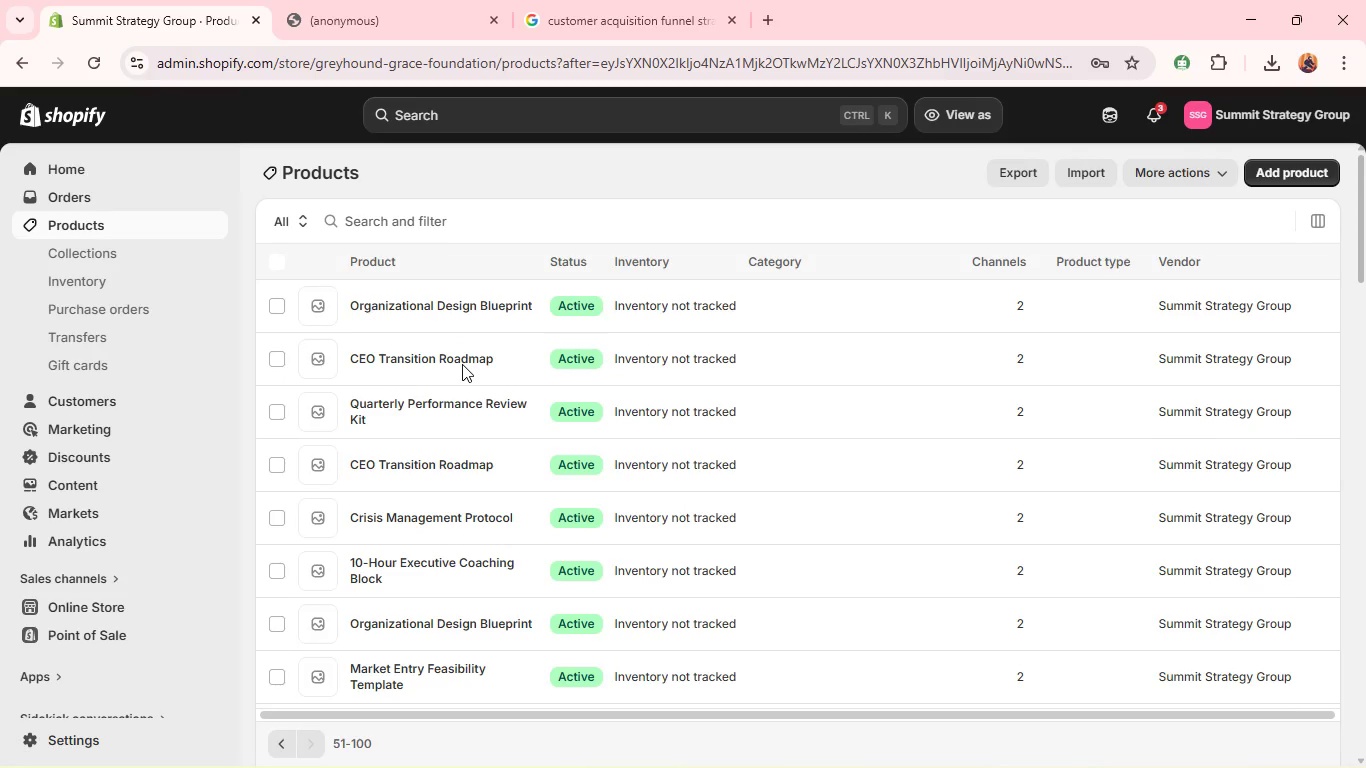 
left_click([462, 516])
 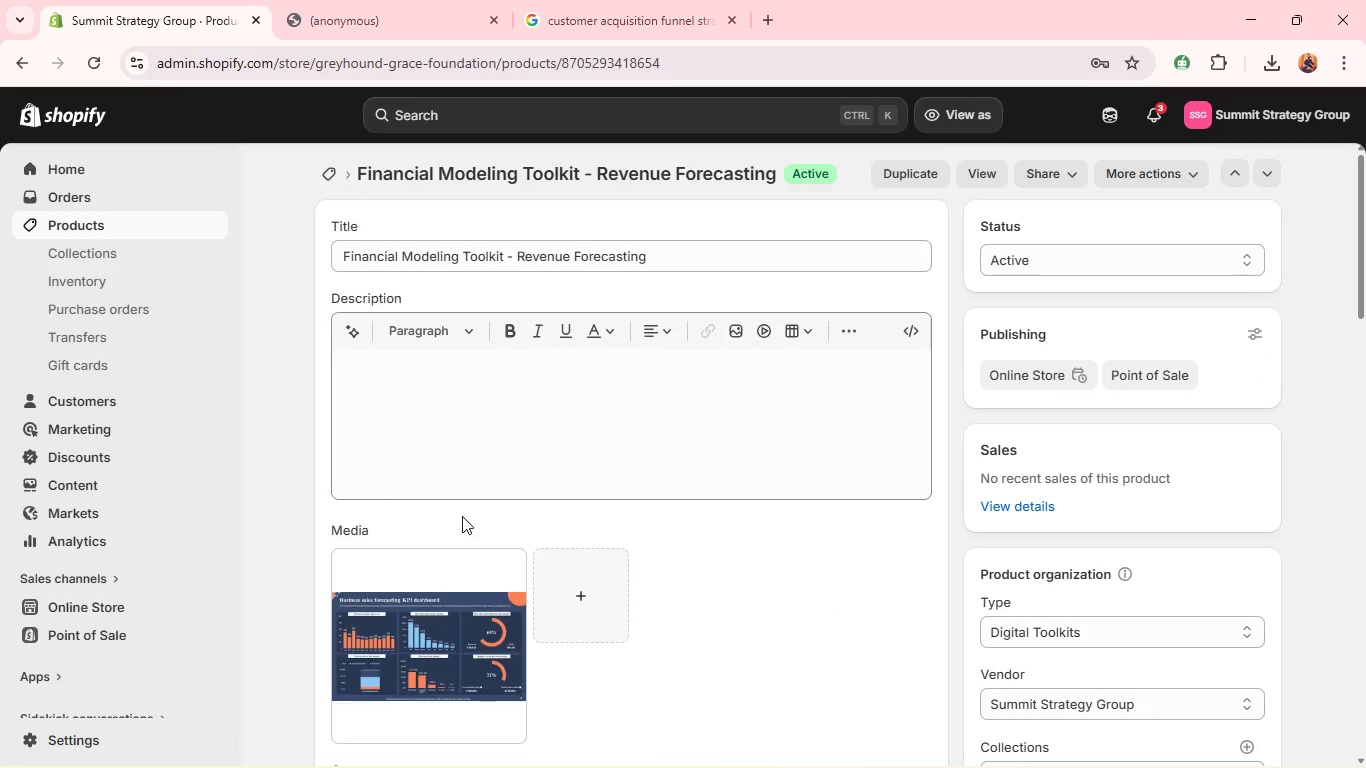 
wait(10.8)
 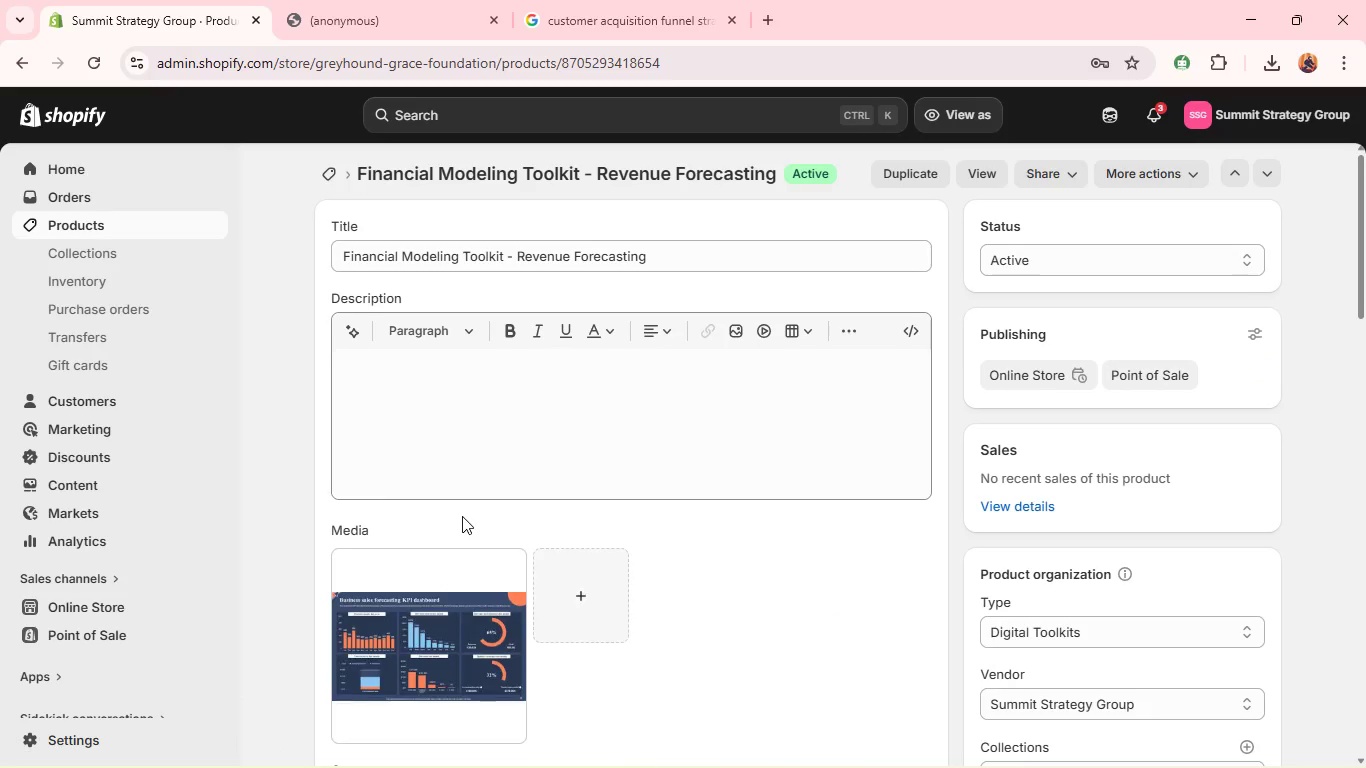 
left_click([328, 176])
 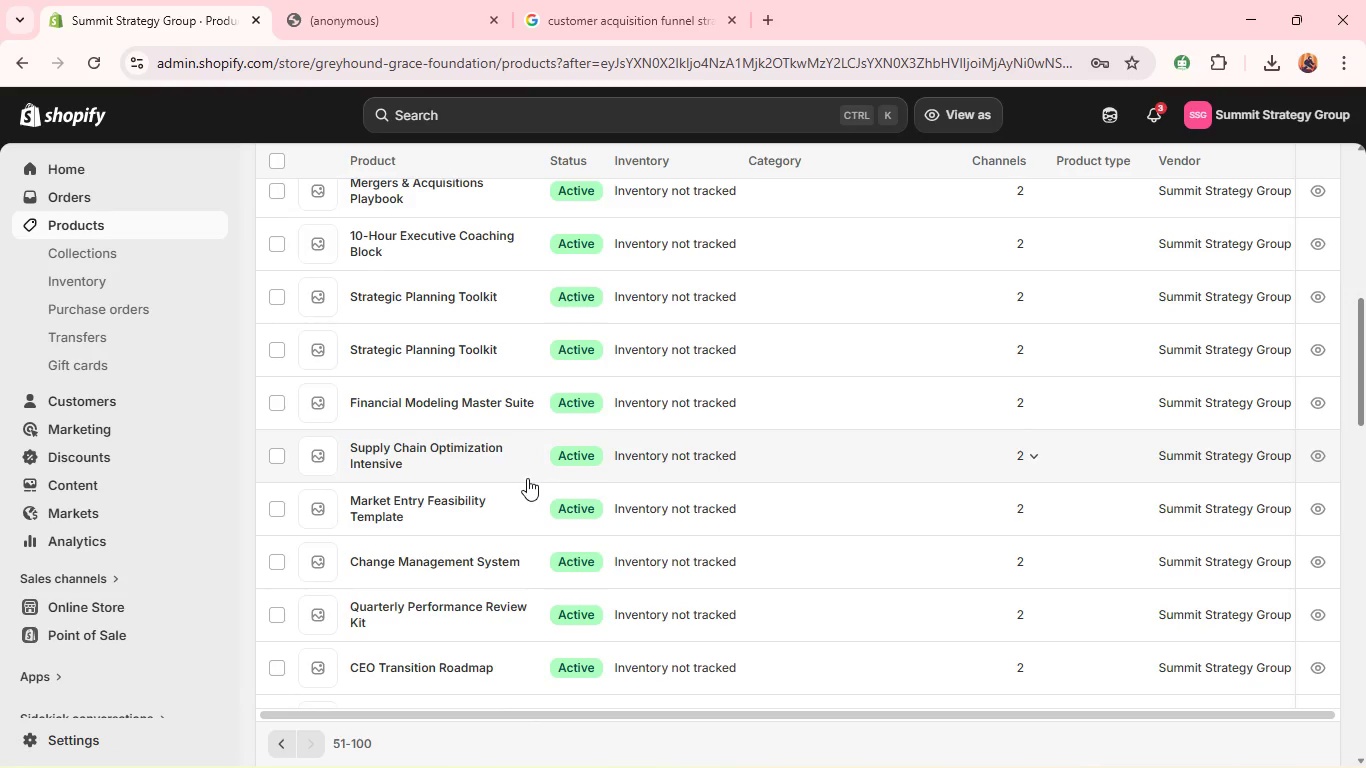 
wait(24.24)
 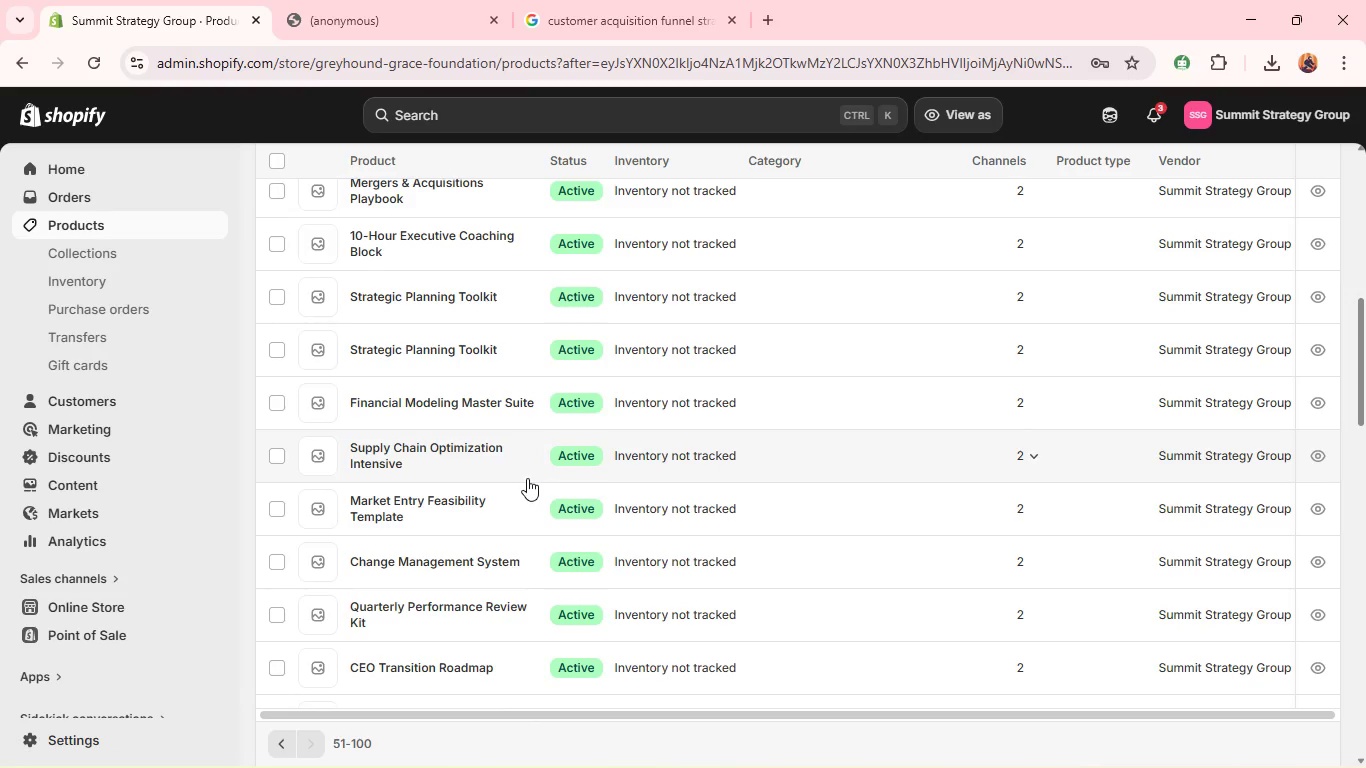 
left_click([414, 344])
 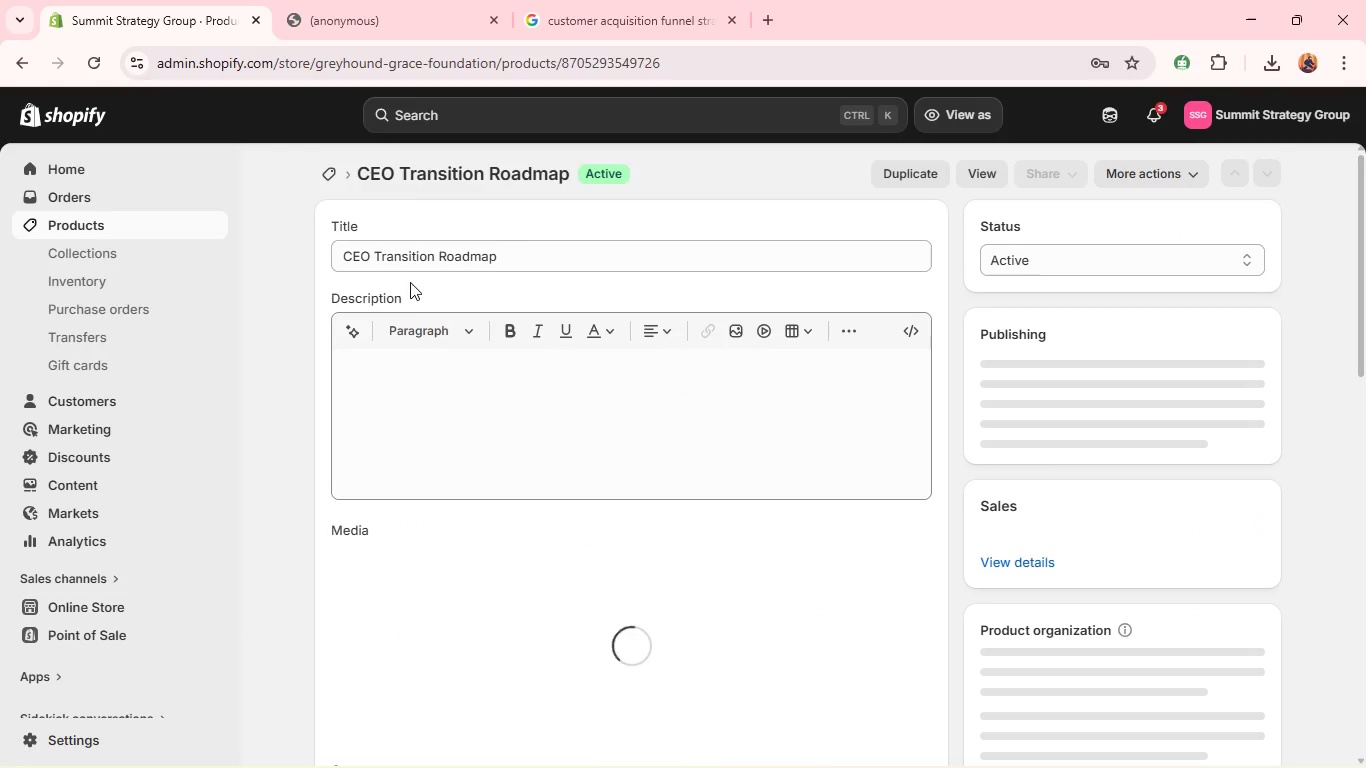 
double_click([410, 261])
 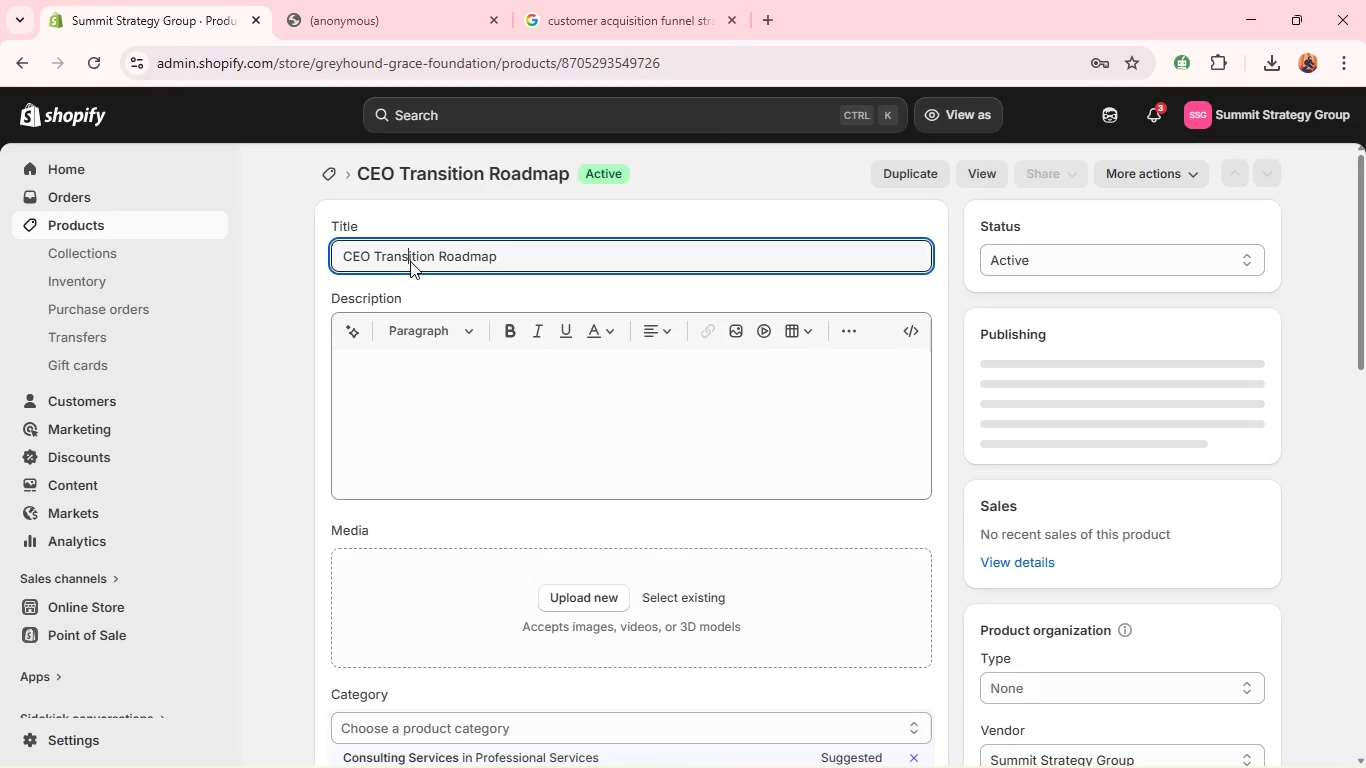 
triple_click([410, 261])
 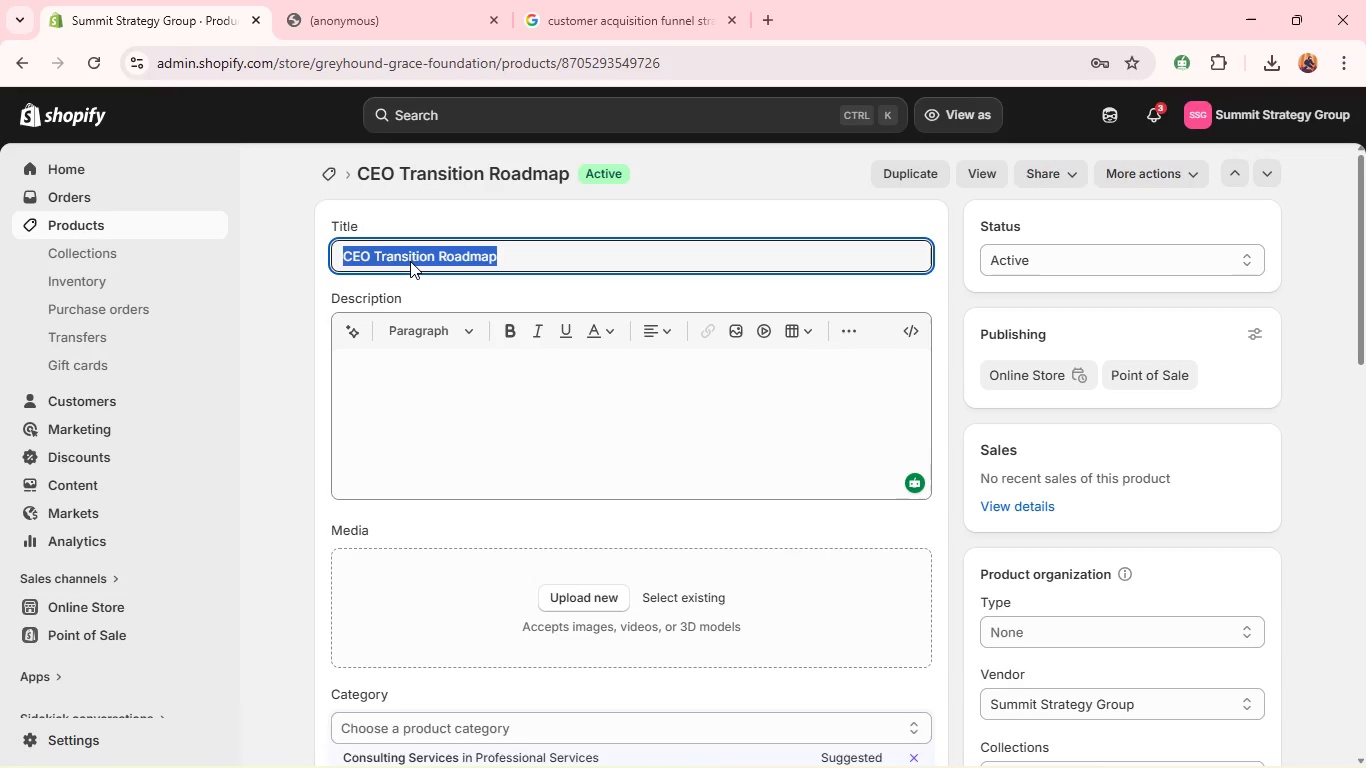 
wait(9.25)
 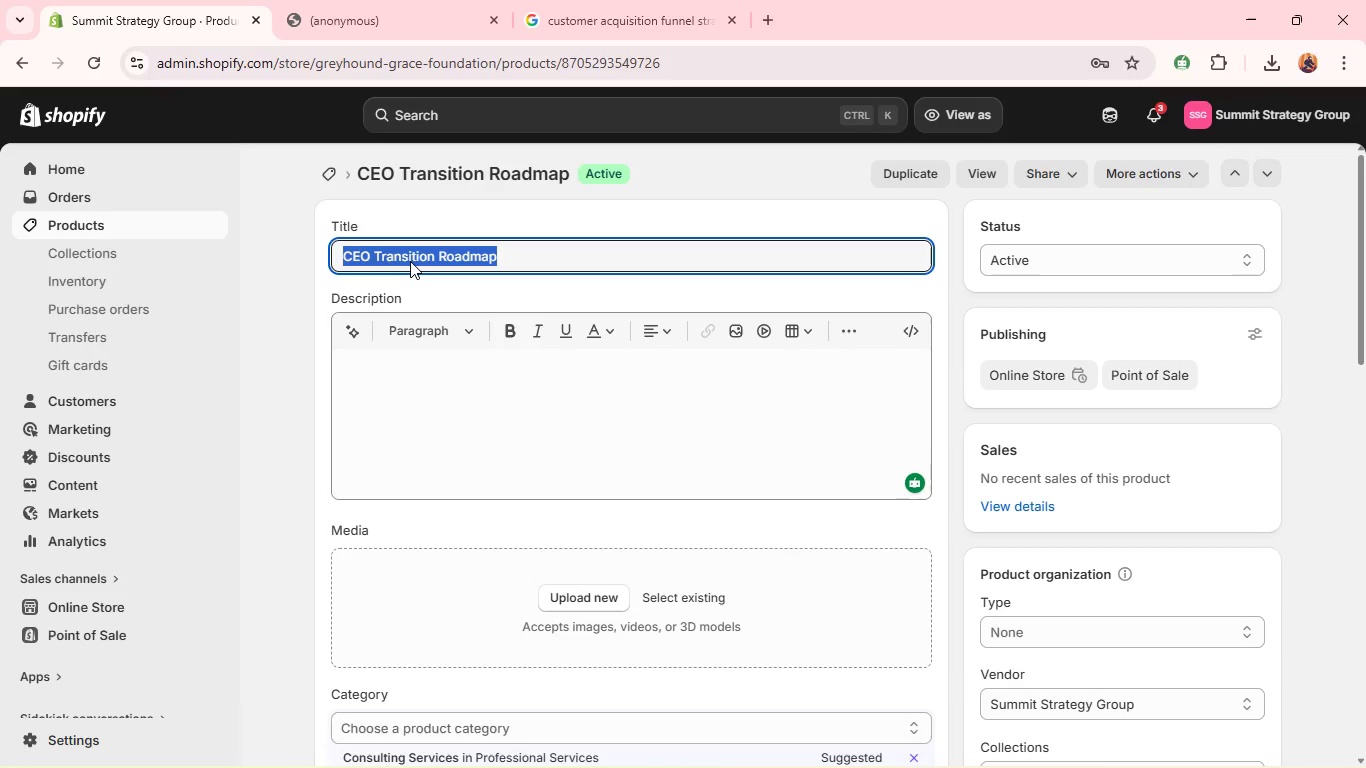 
type(Pricing Strategy g)
key(Backspace)
type(Frame )
key(Backspace)
type(work tool)
key(Backspace)
type(i)
key(Backspace)
type(lkit)
 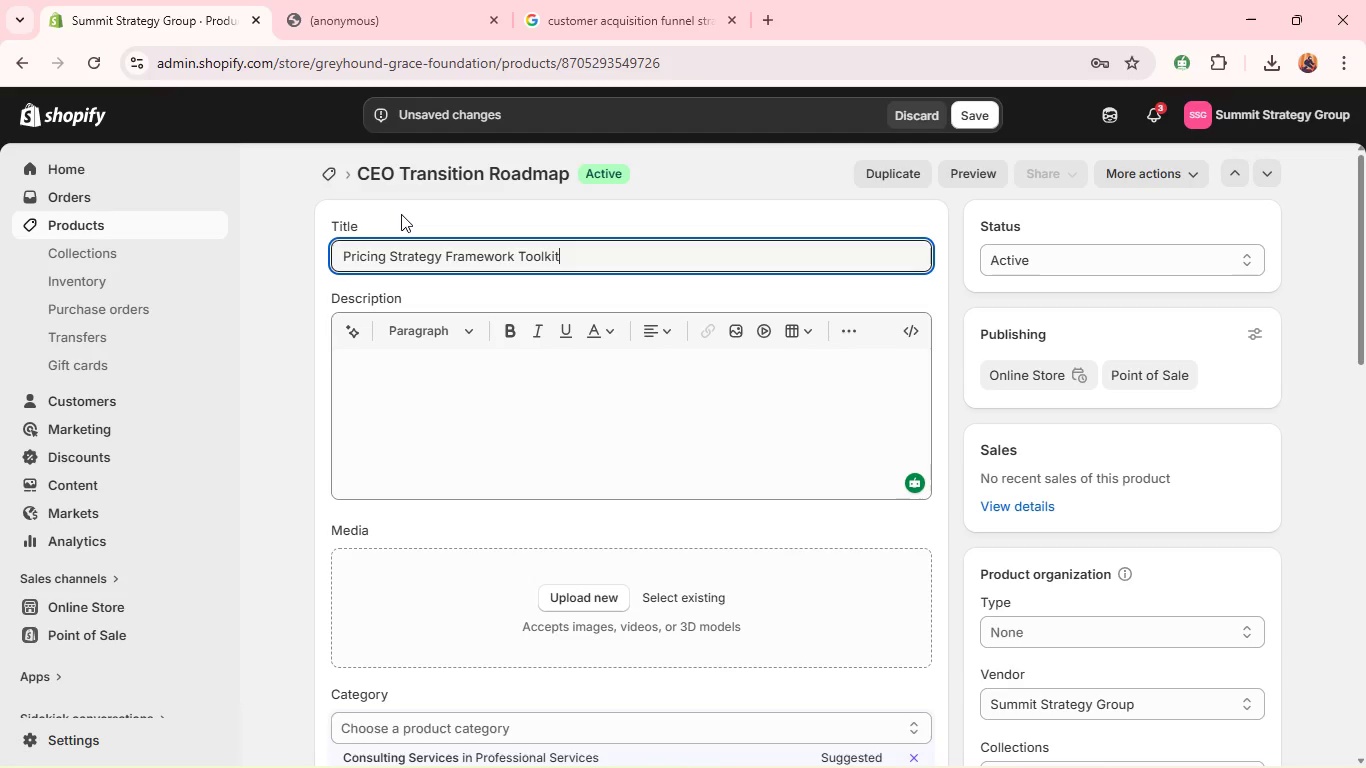 
key(Control+A)
 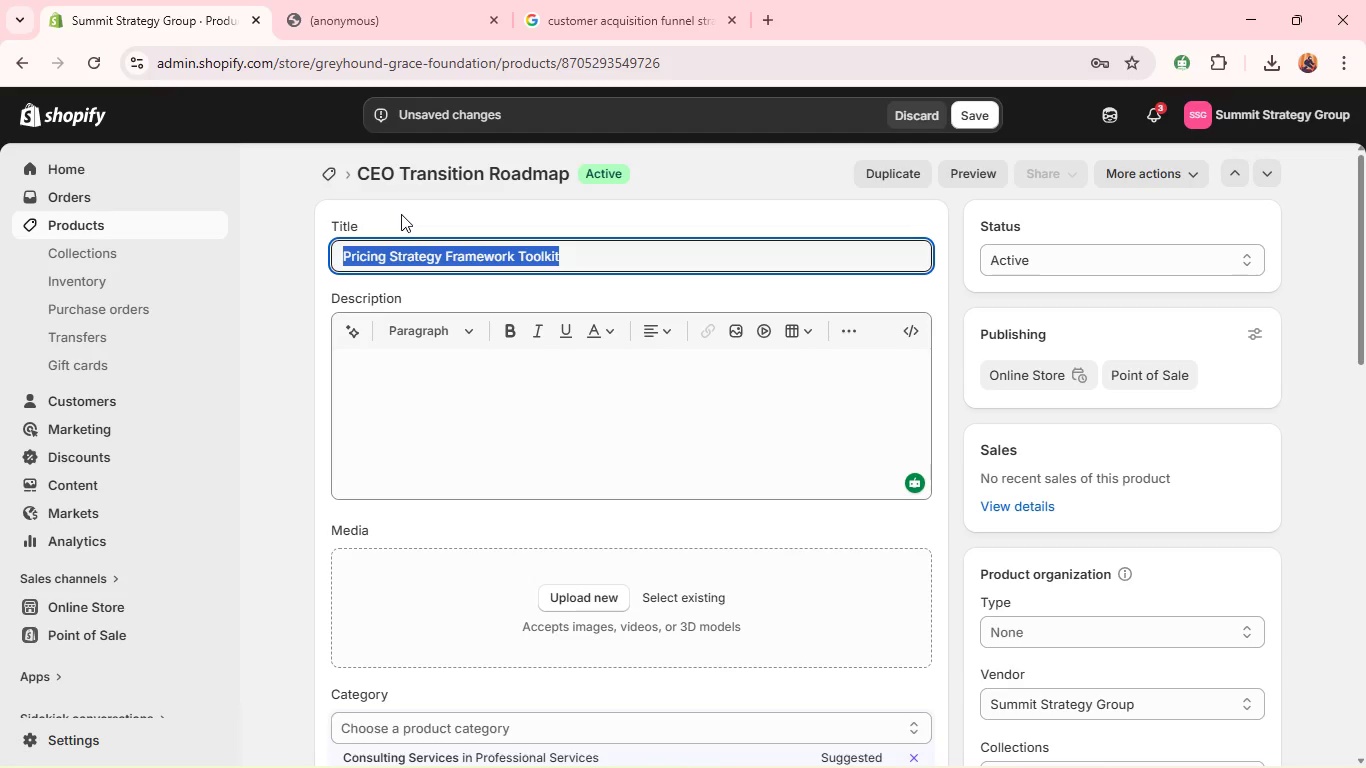 
key(Control+C)
 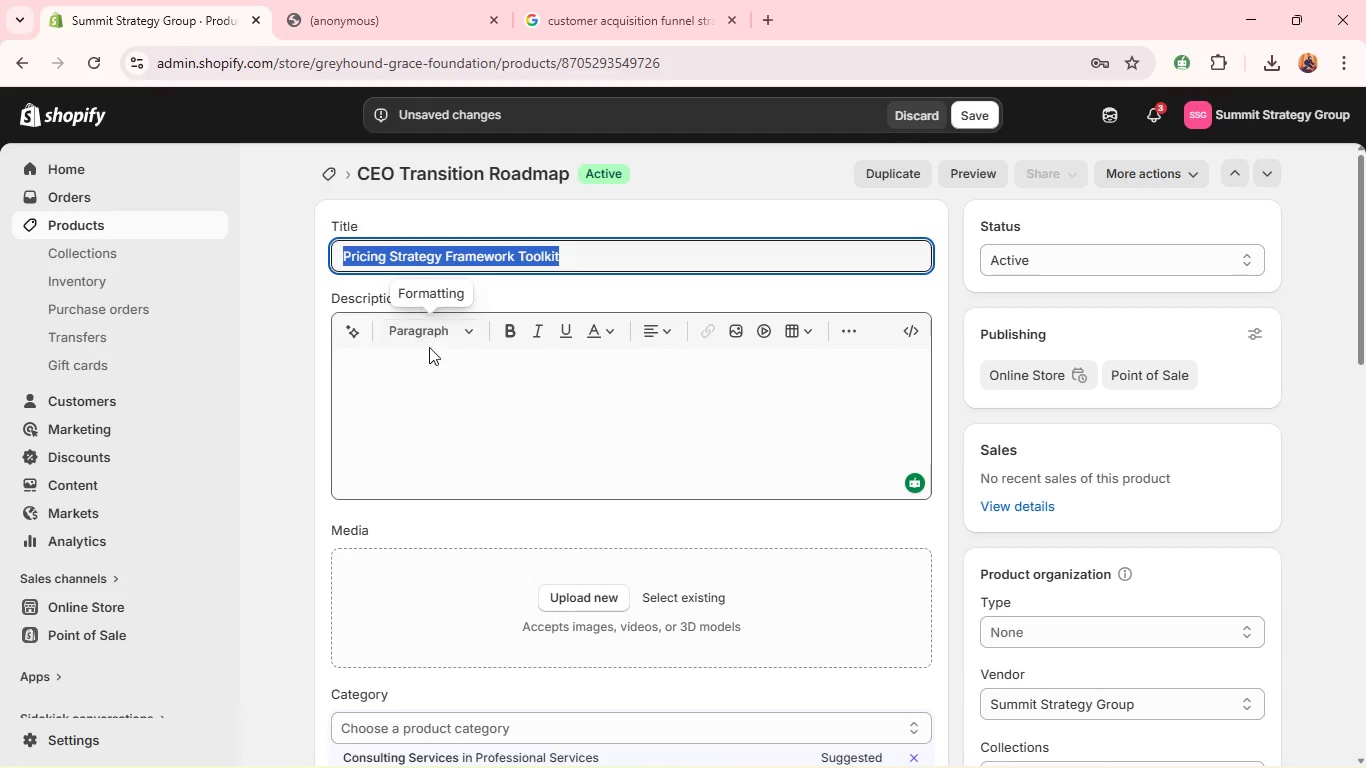 
left_click([431, 356])
 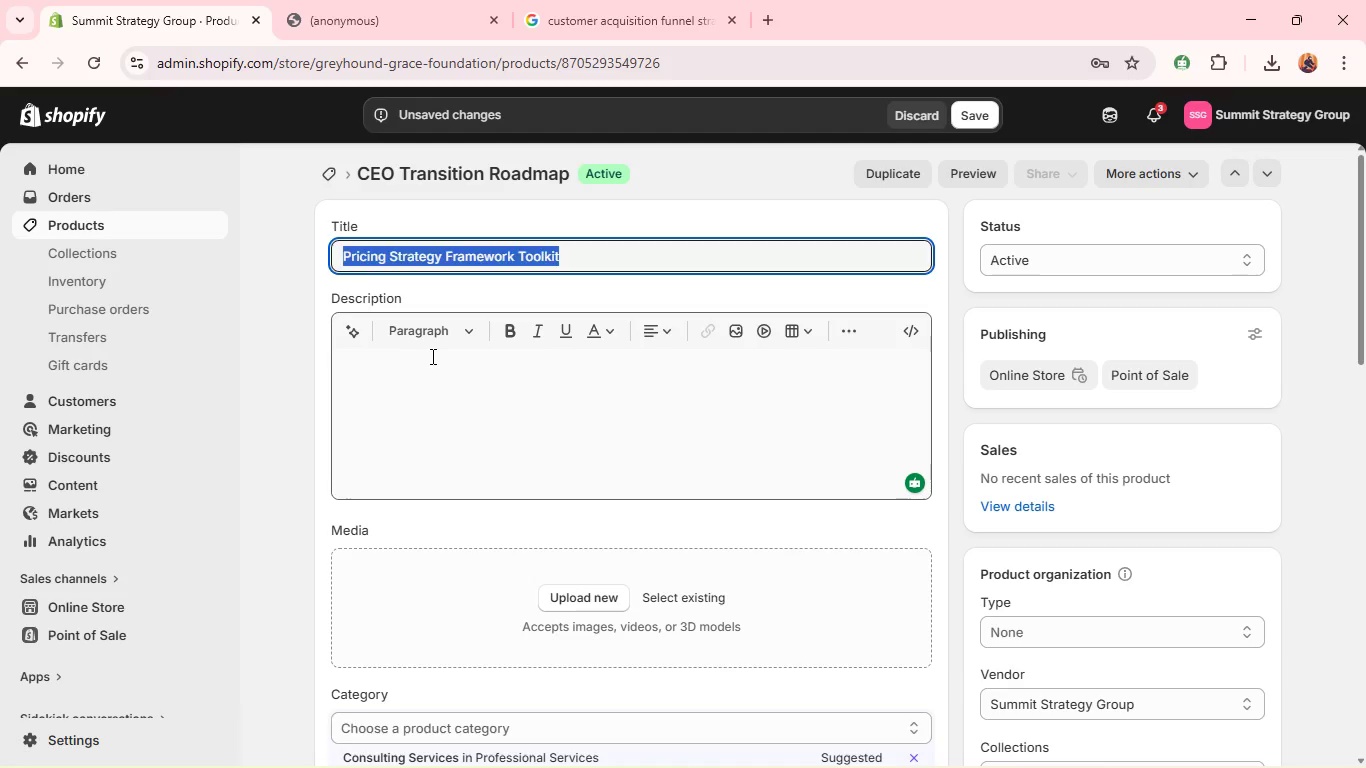 
hold_key(key=ControlLeft, duration=0.86)
 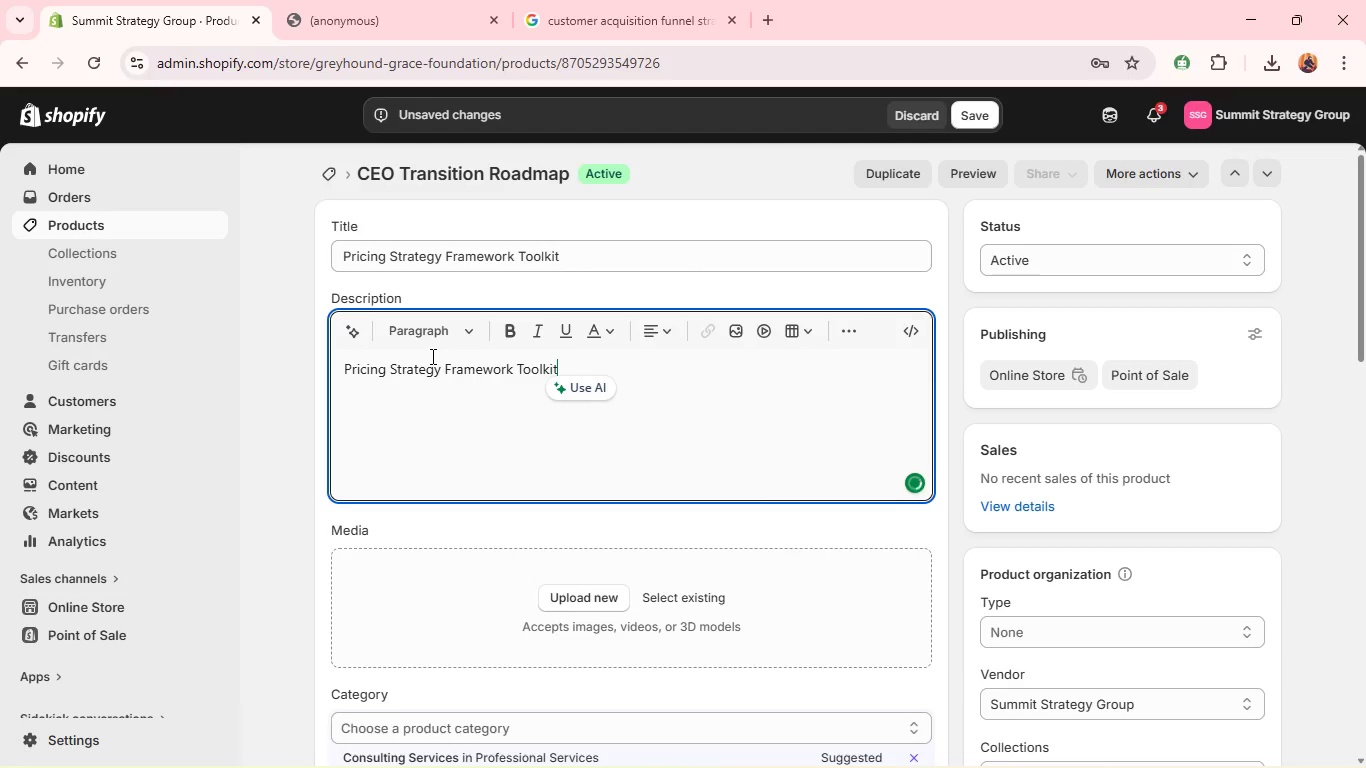 
key(V)
 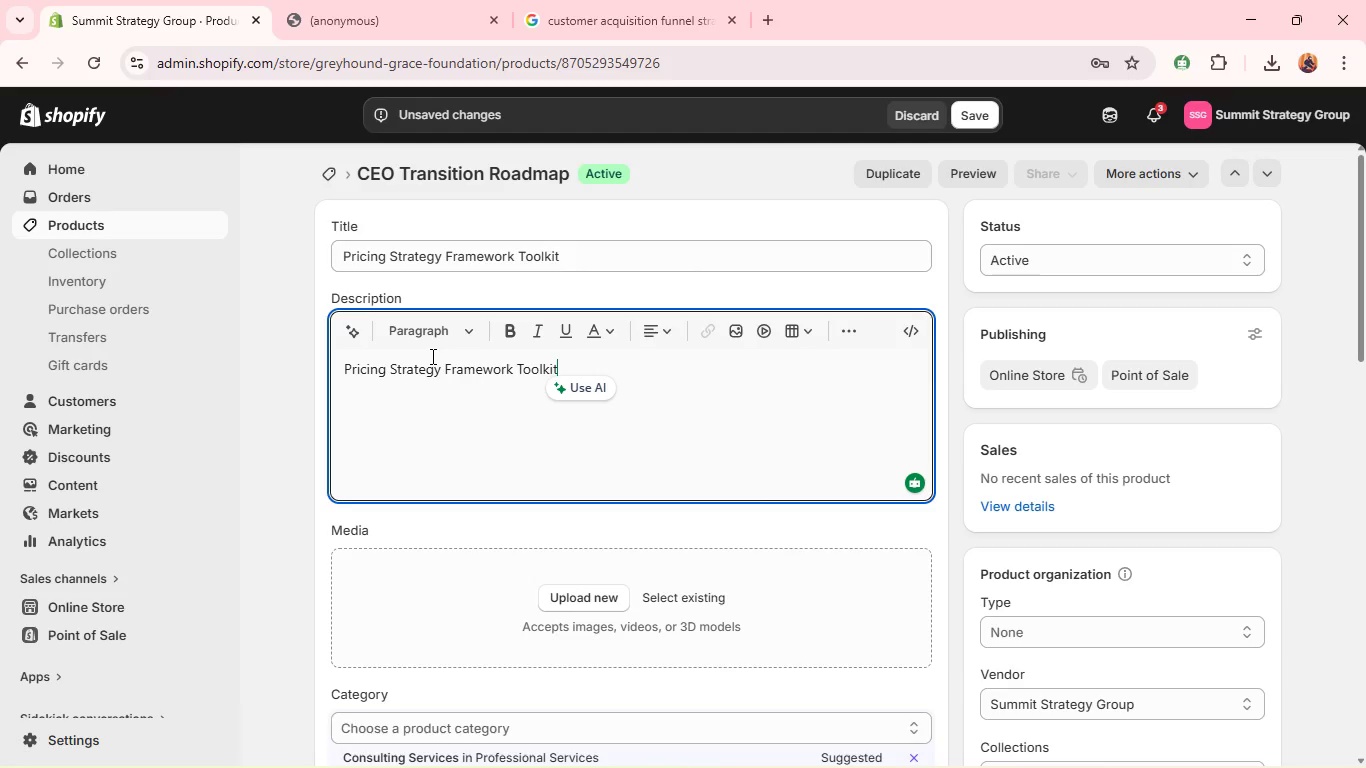 
wait(17.34)
 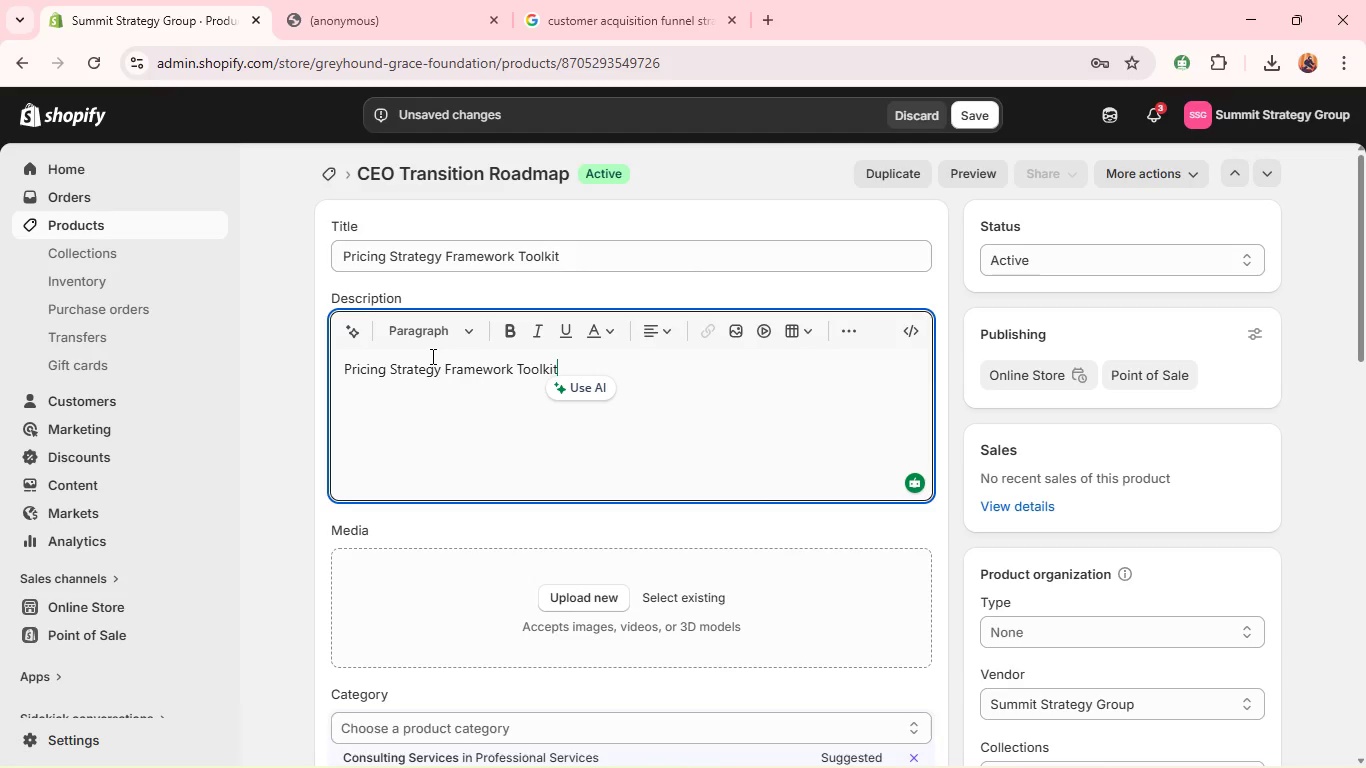 
key(Control+A)
 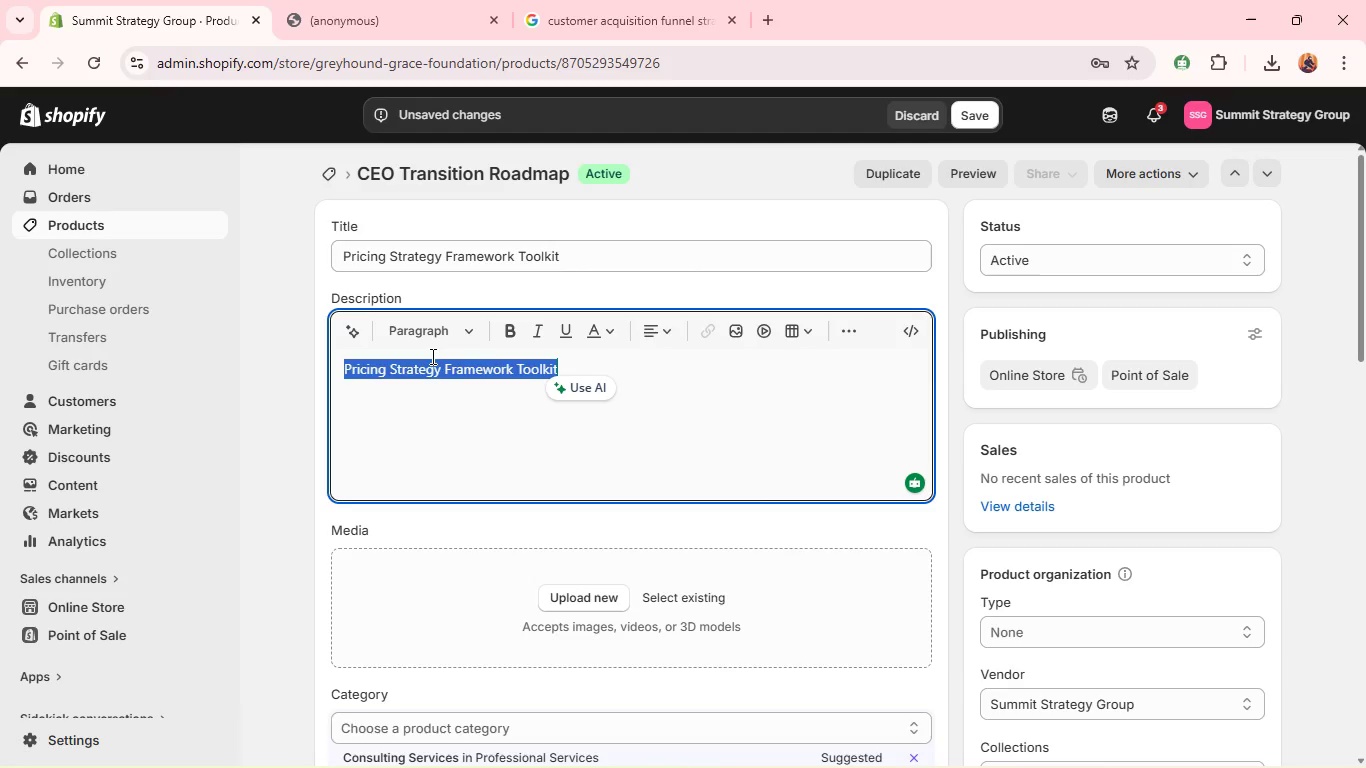 
key(Control+Backspace)
 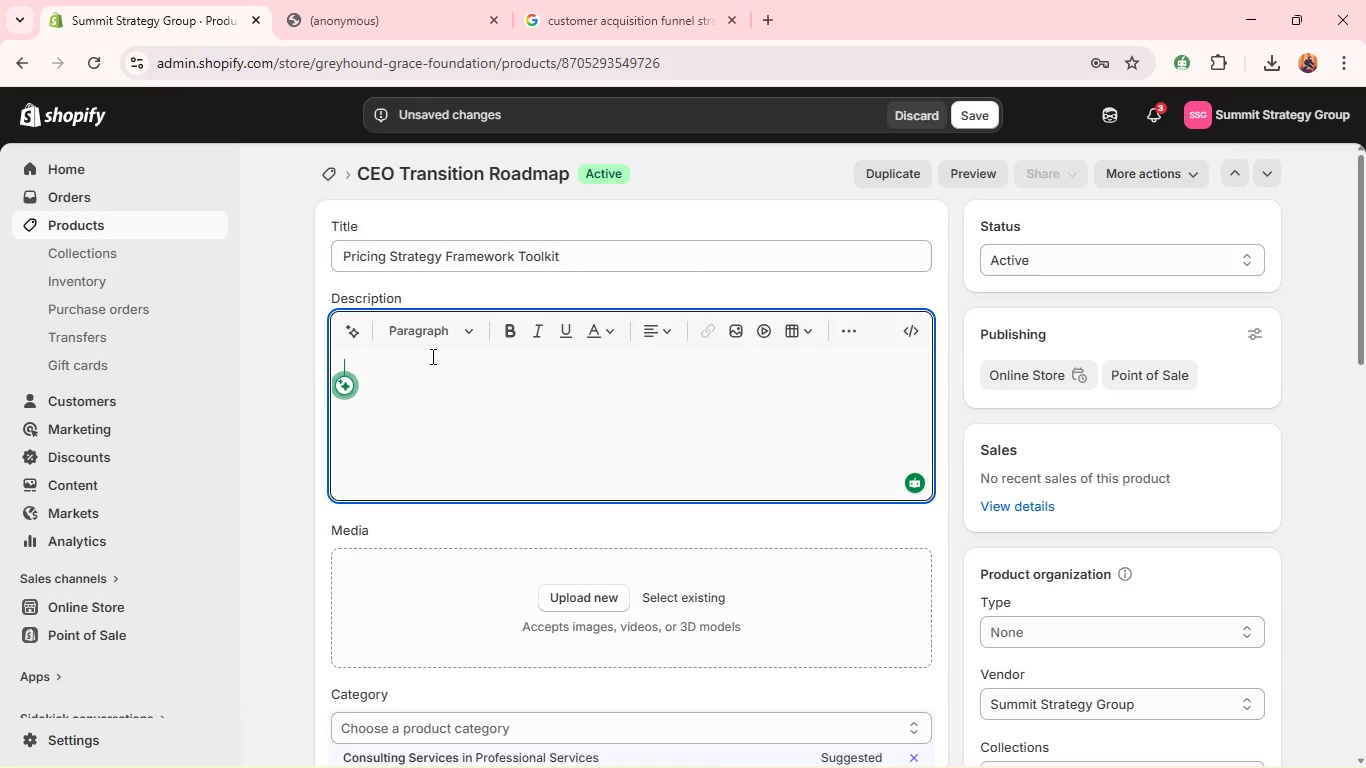 
wait(24.47)
 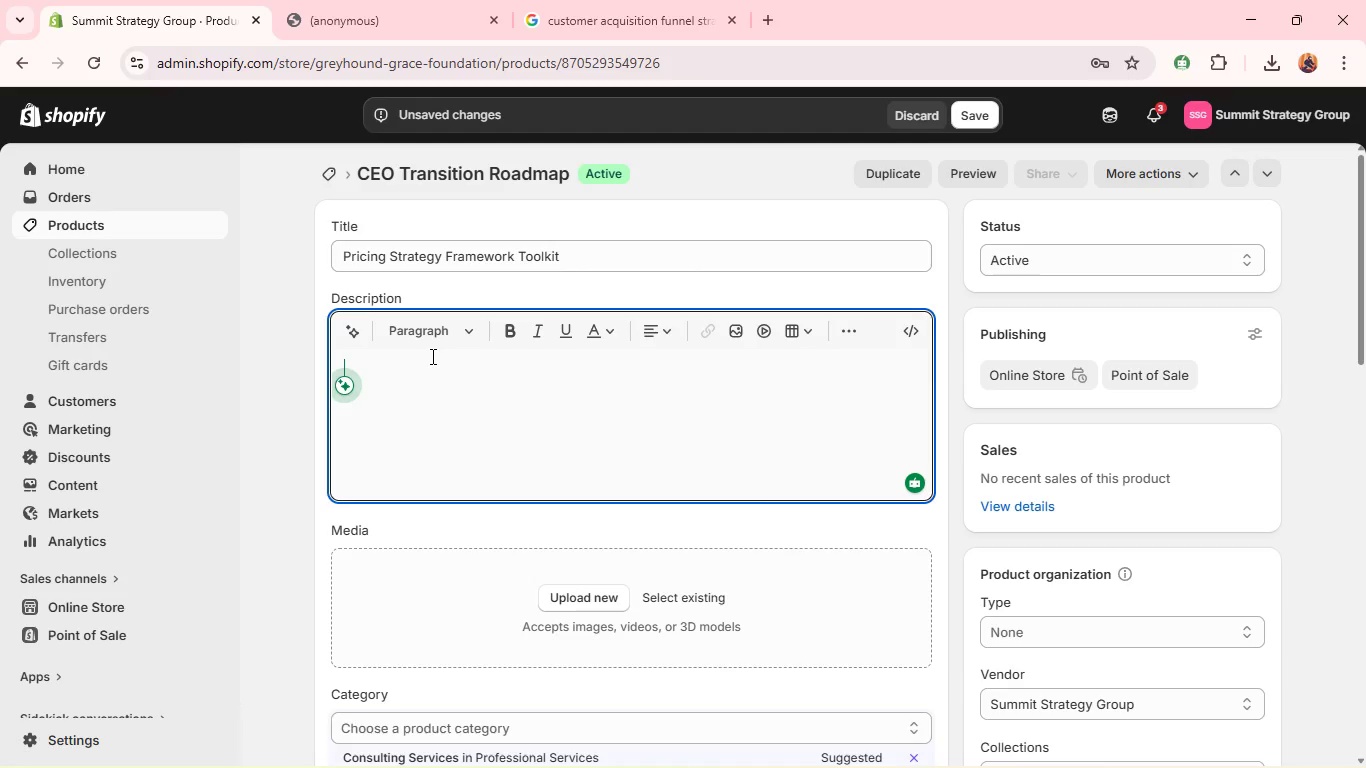 
type(Optimize pricing des)
key(Backspace)
type(cisions using structured st)
key(Backspace)
key(Backspace)
type(framew)
 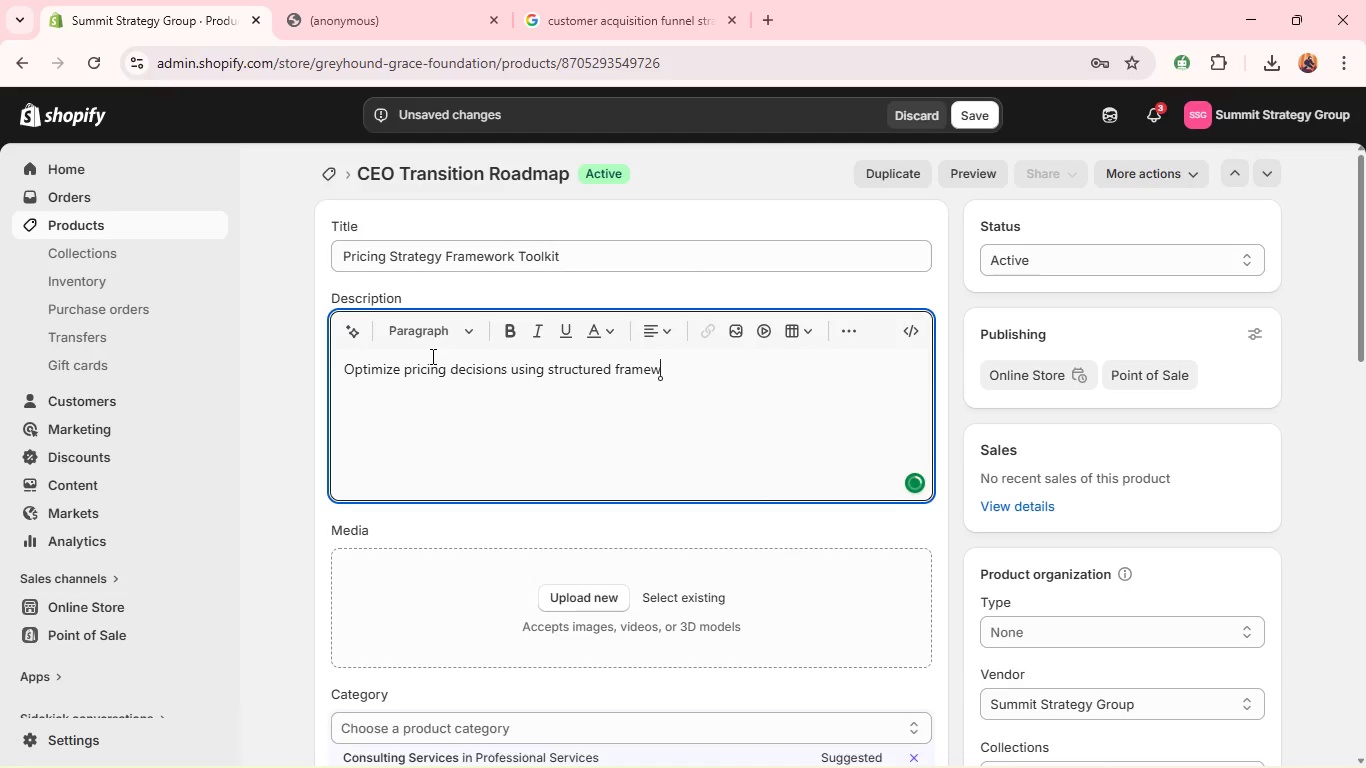 
type(orks)
 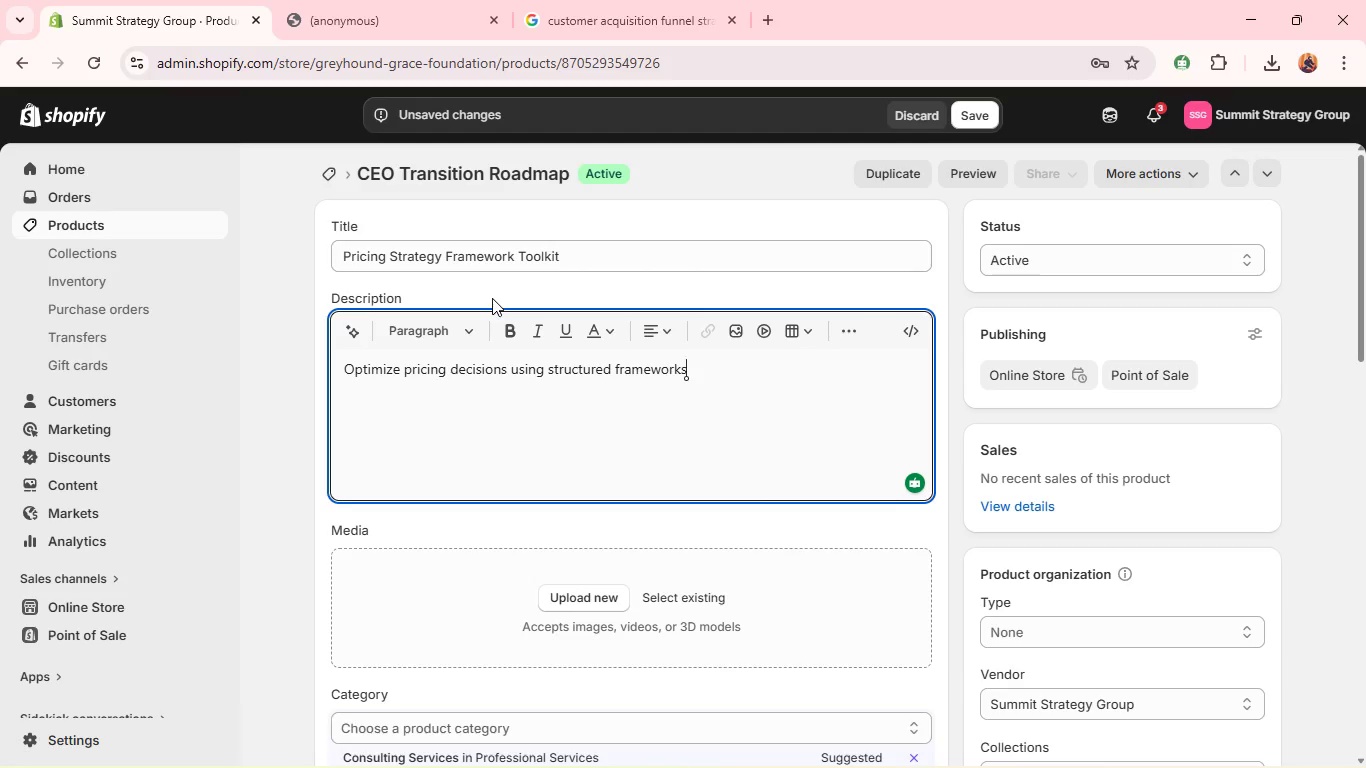 
wait(11.52)
 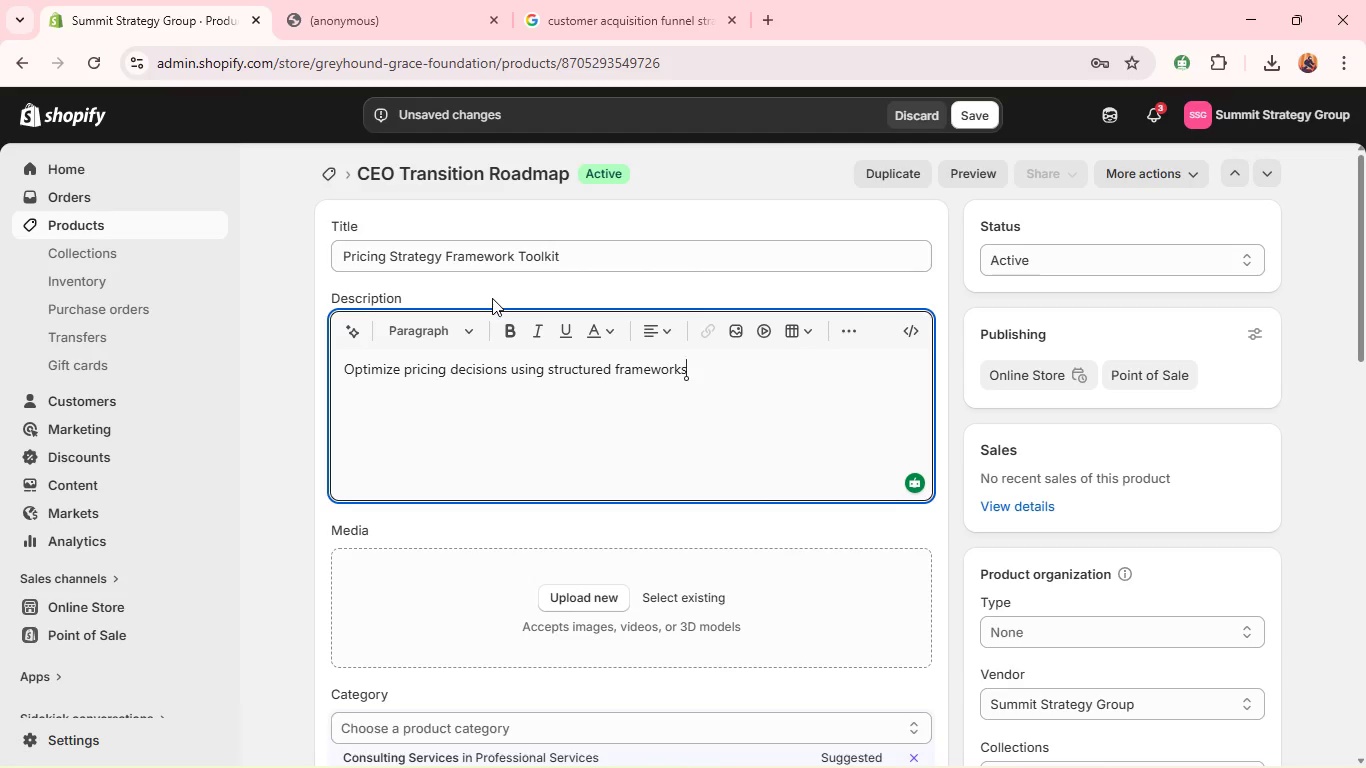 
type( thats)
key(Backspace)
type( maximize profitability. )
 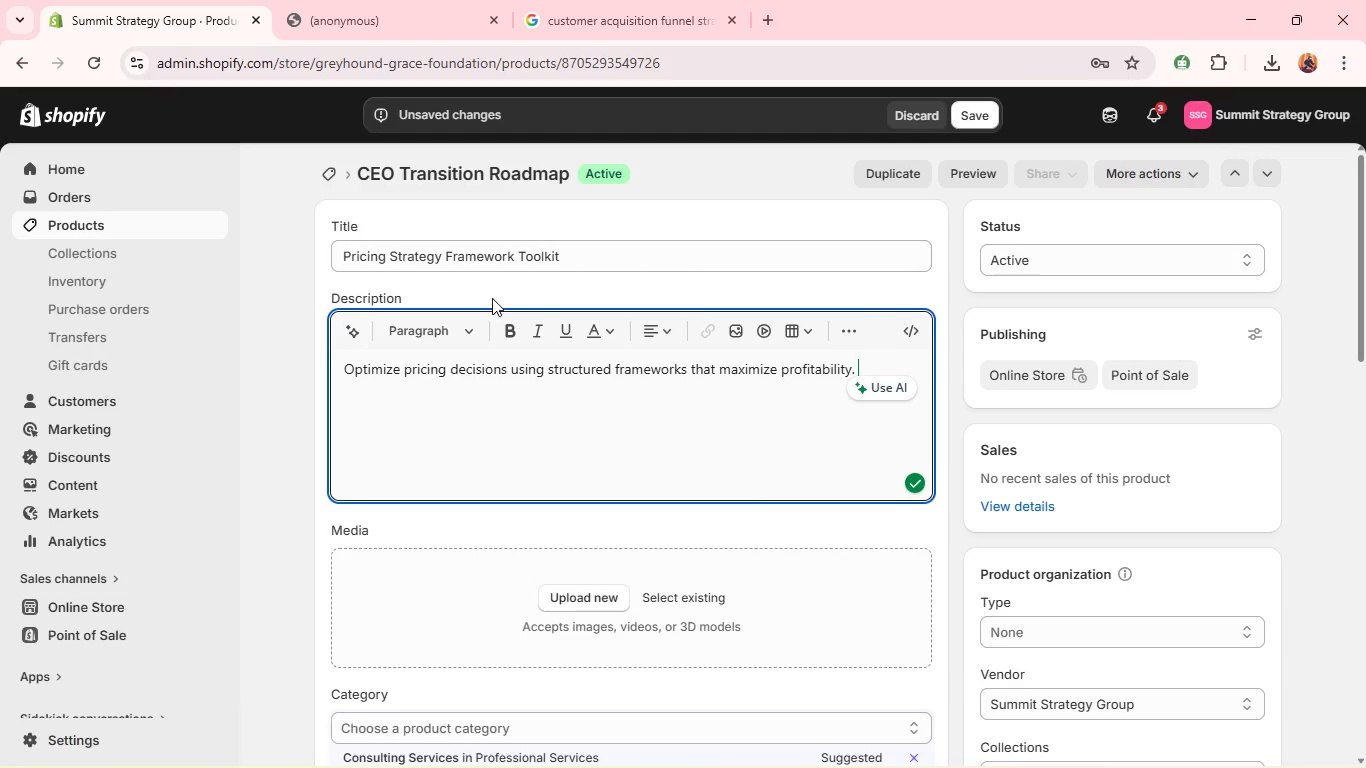 
wait(5.42)
 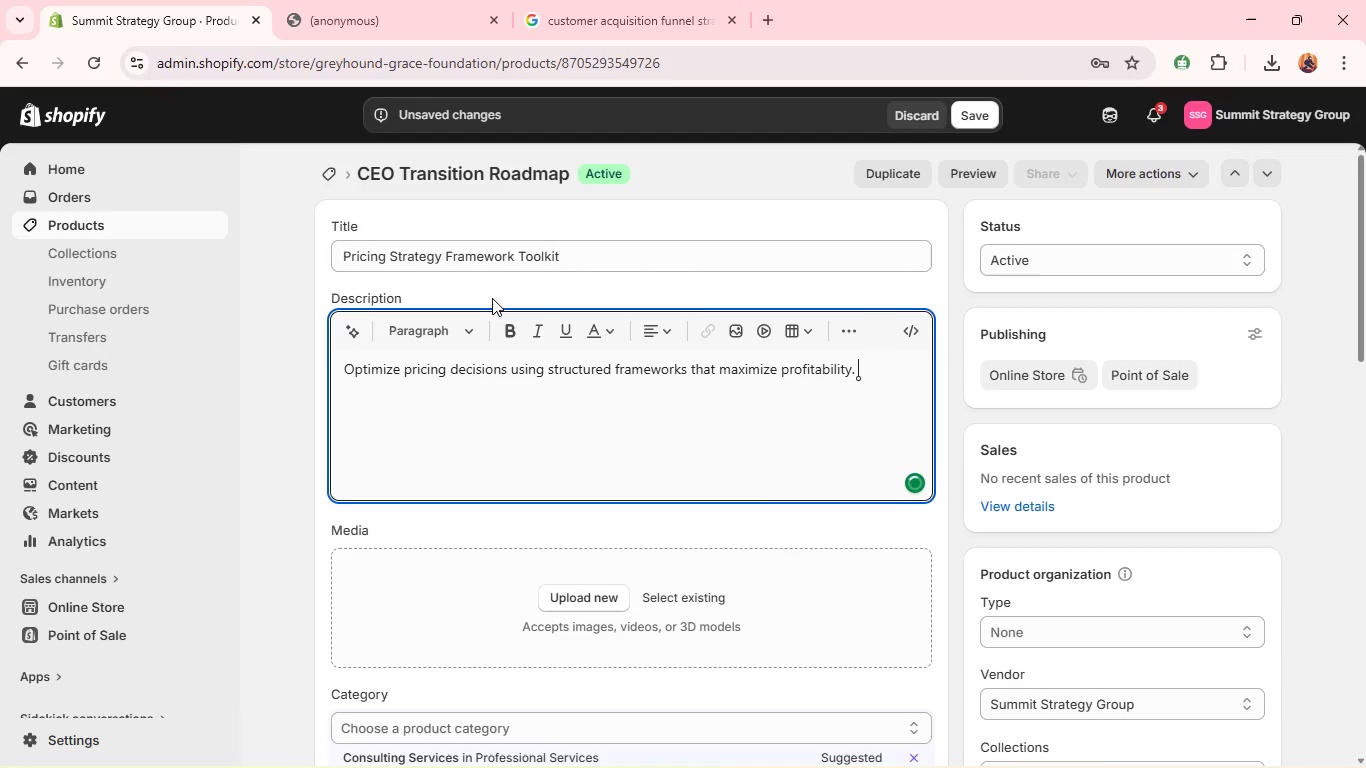 
key(Enter)
 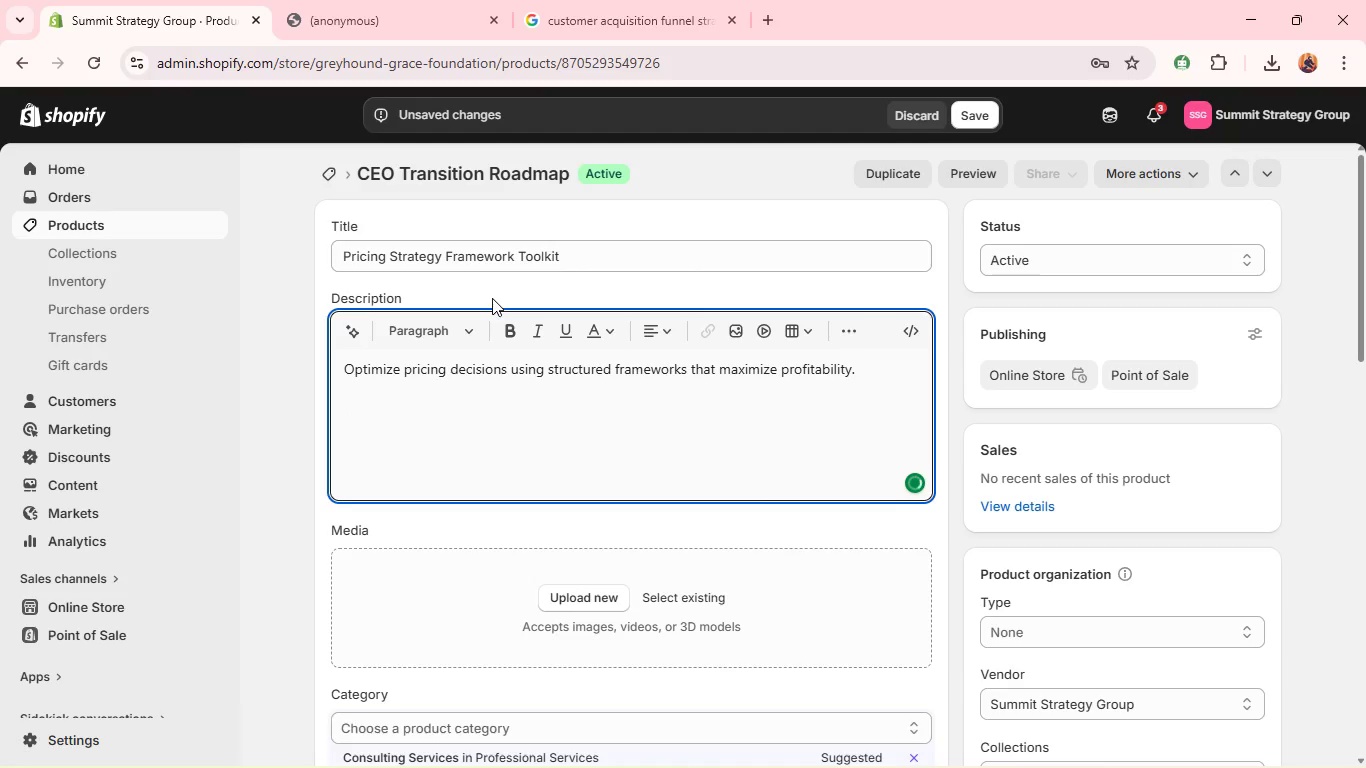 
type(Whats)
key(Backspace)
type('s included)
 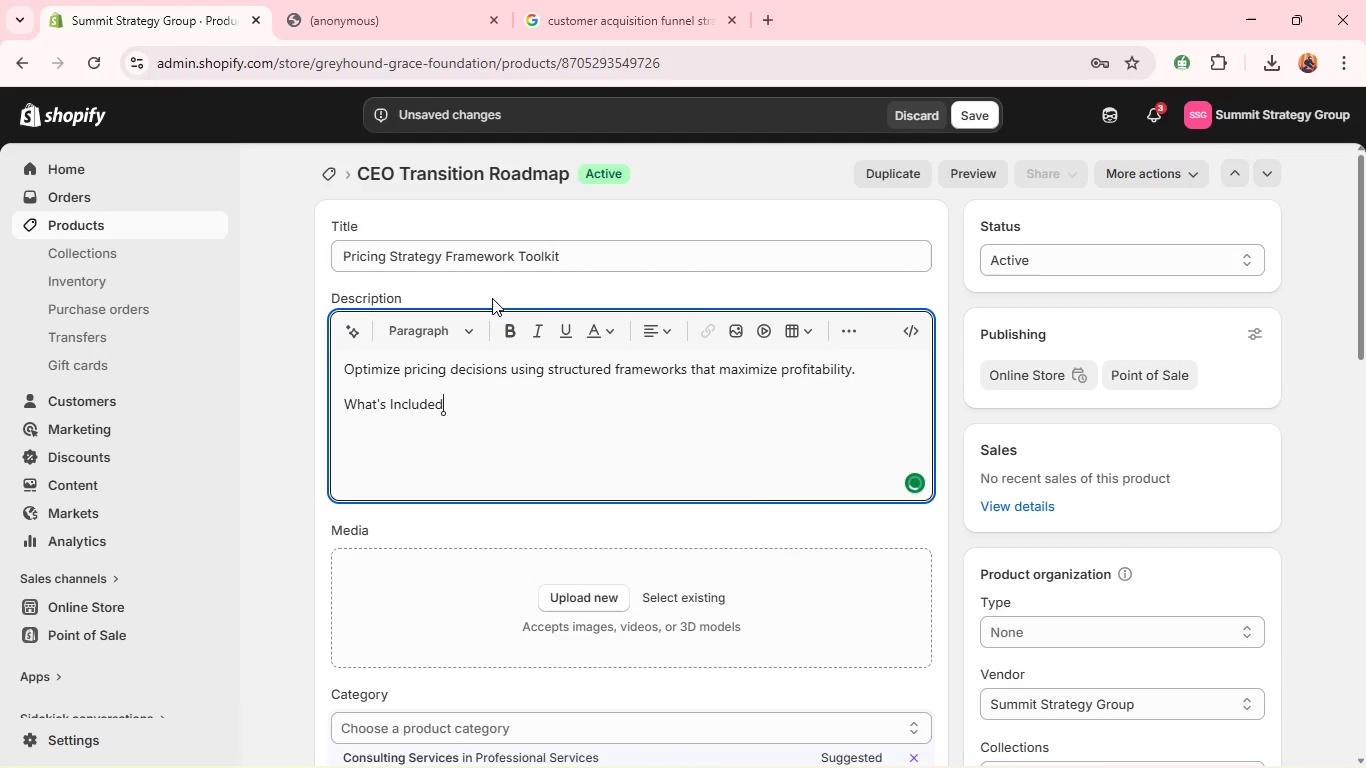 
key(Enter)
 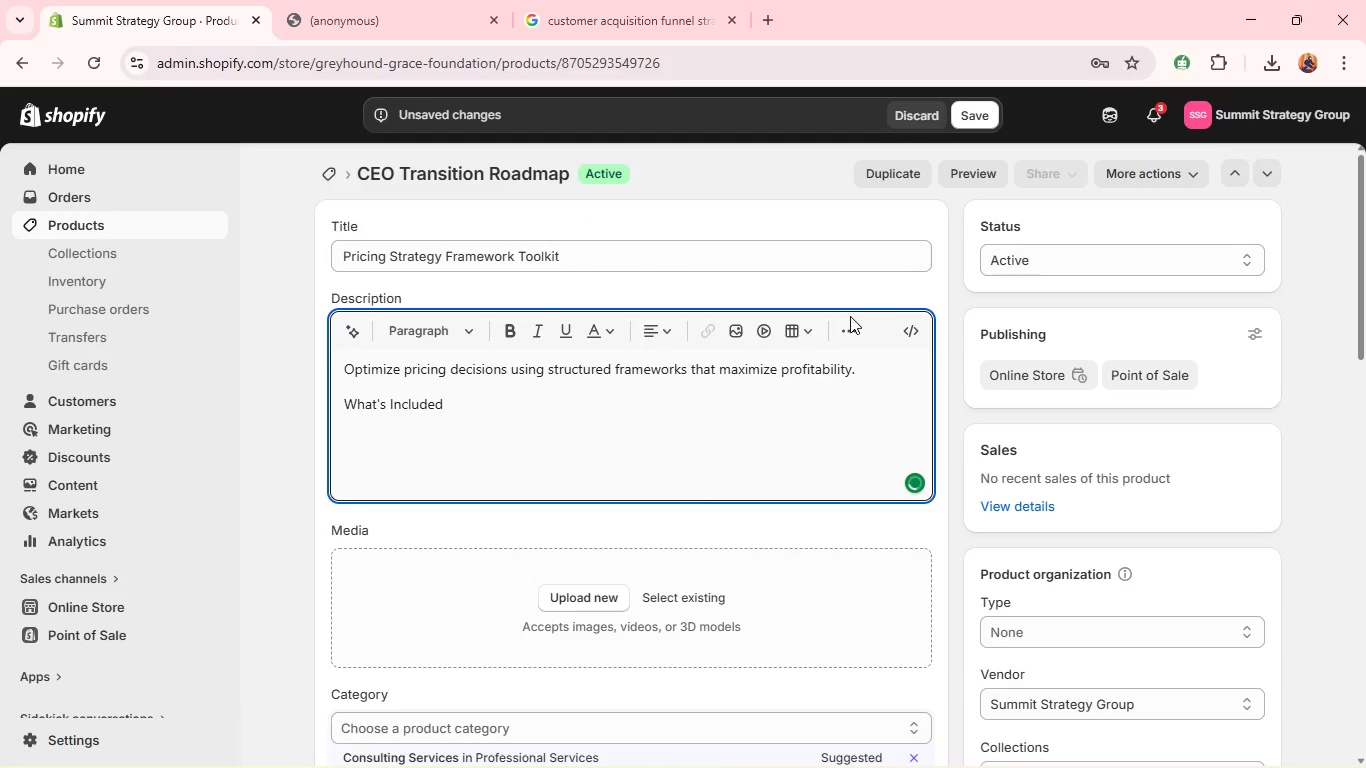 
left_click([845, 330])
 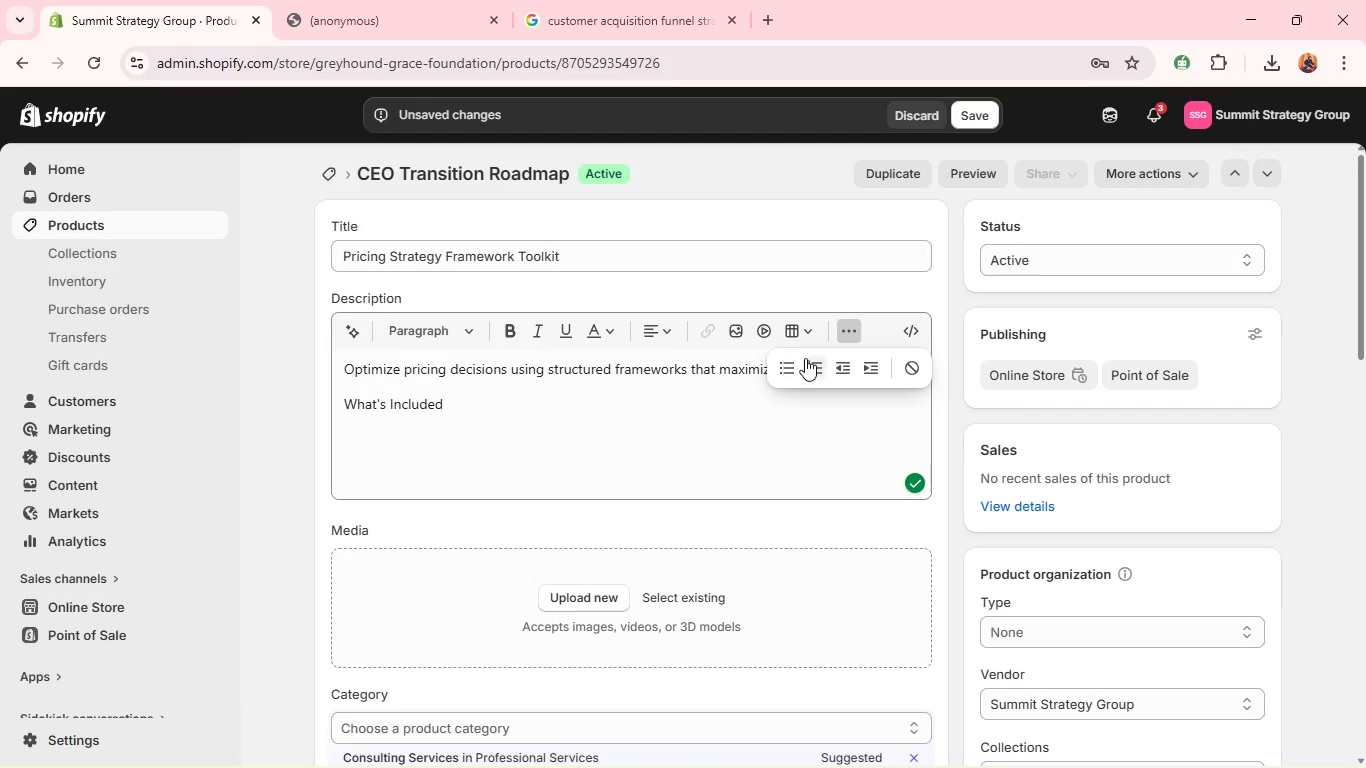 
left_click([796, 360])
 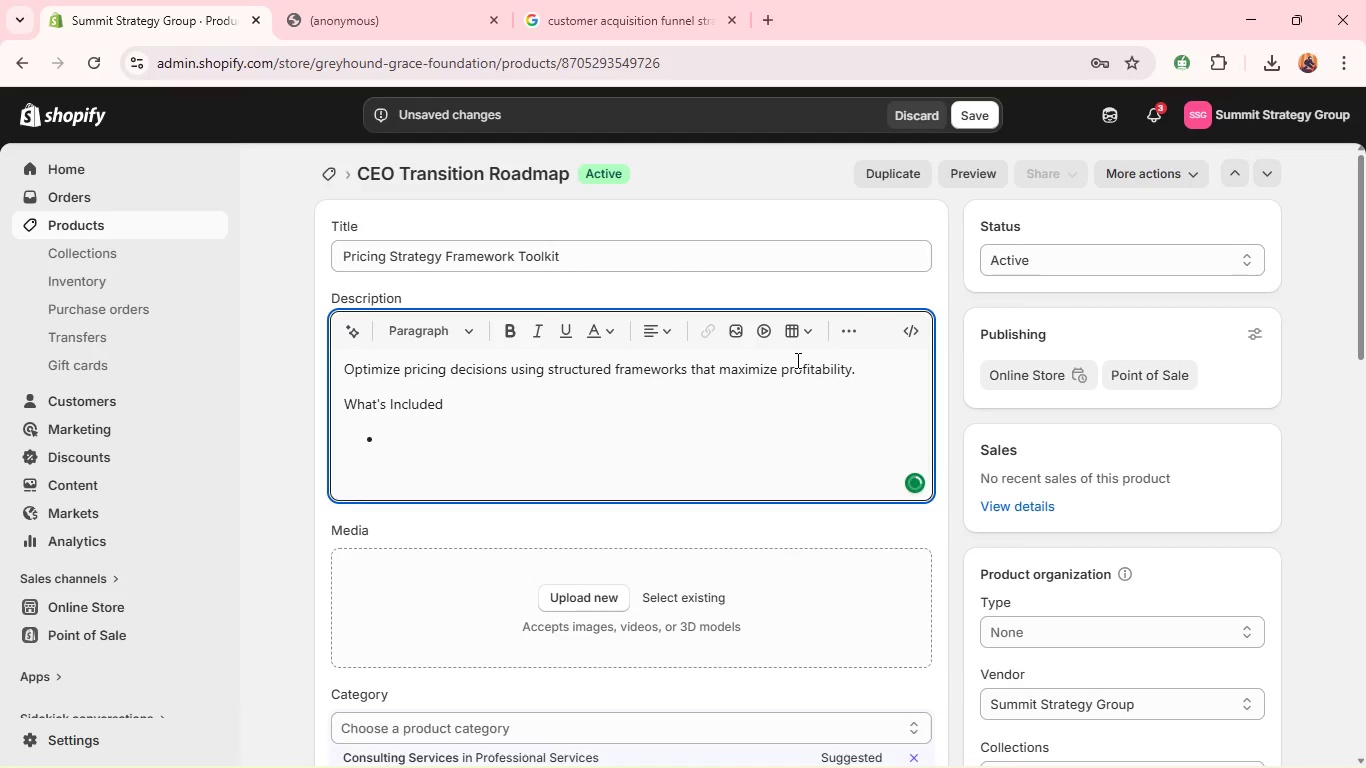 
type(Pricing model templates)
 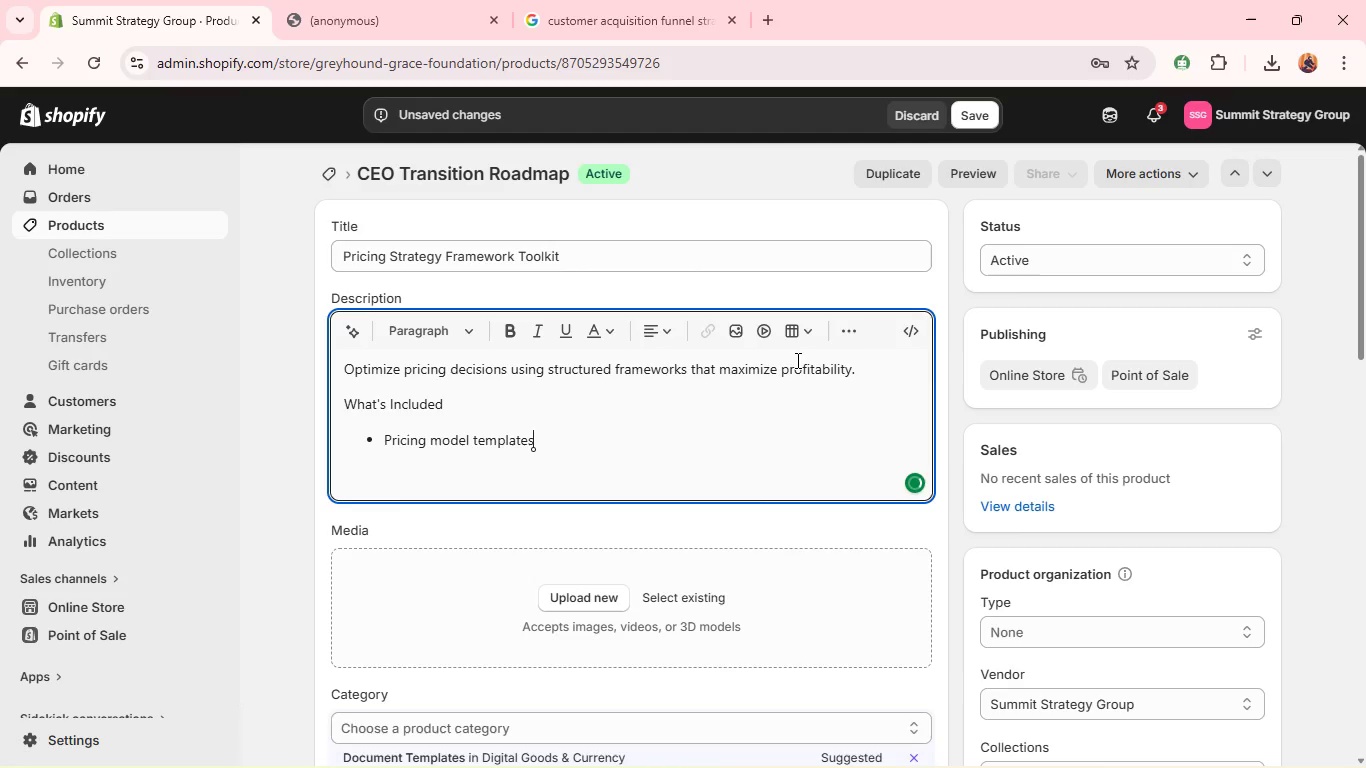 
key(Enter)
 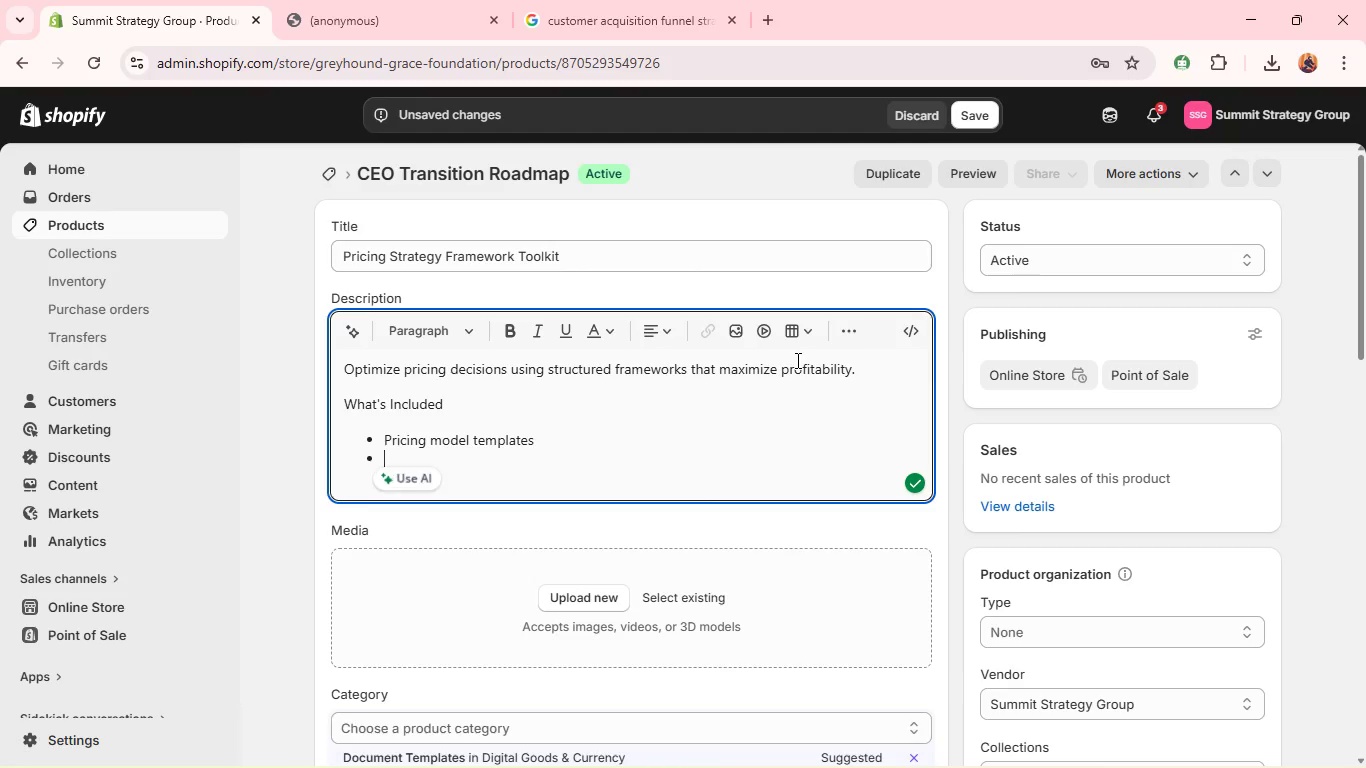 
wait(8.09)
 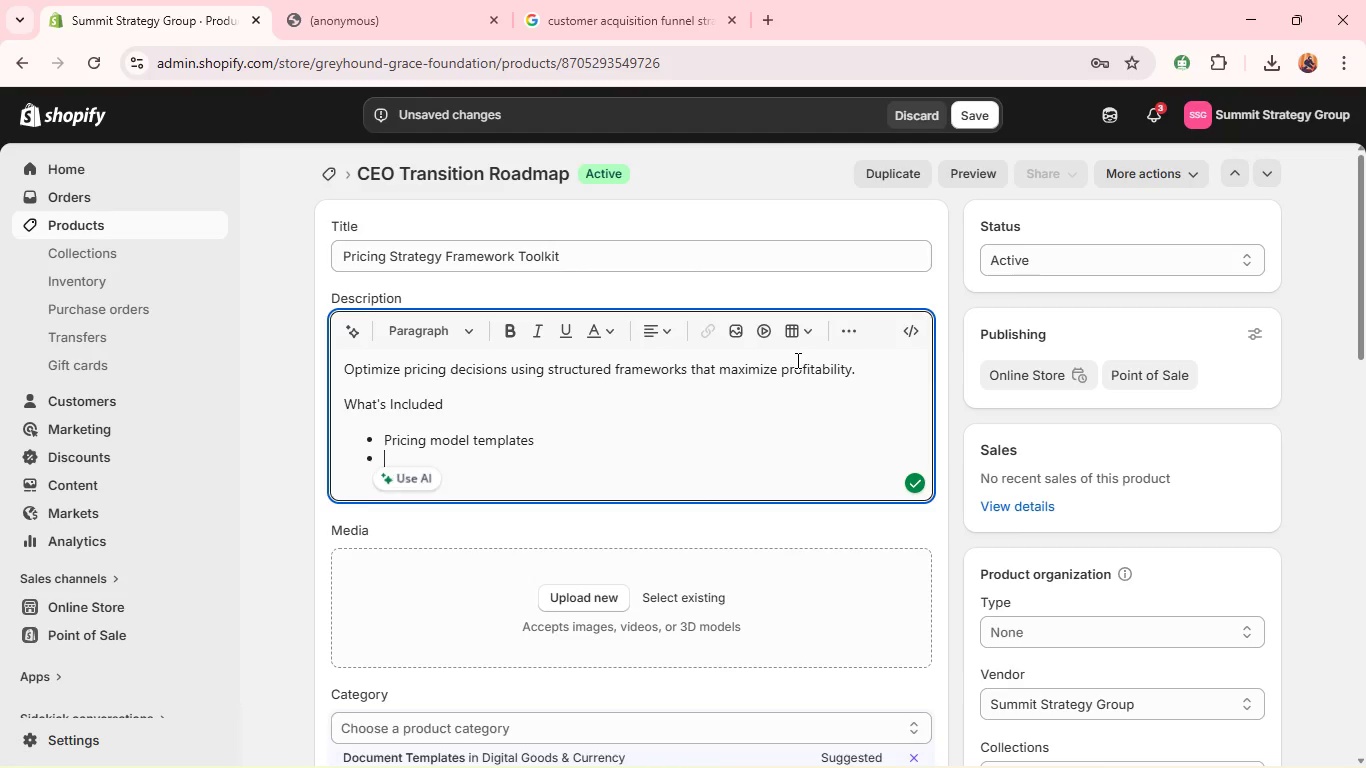 
hold_key(key=ShiftLeft, duration=0.41)
 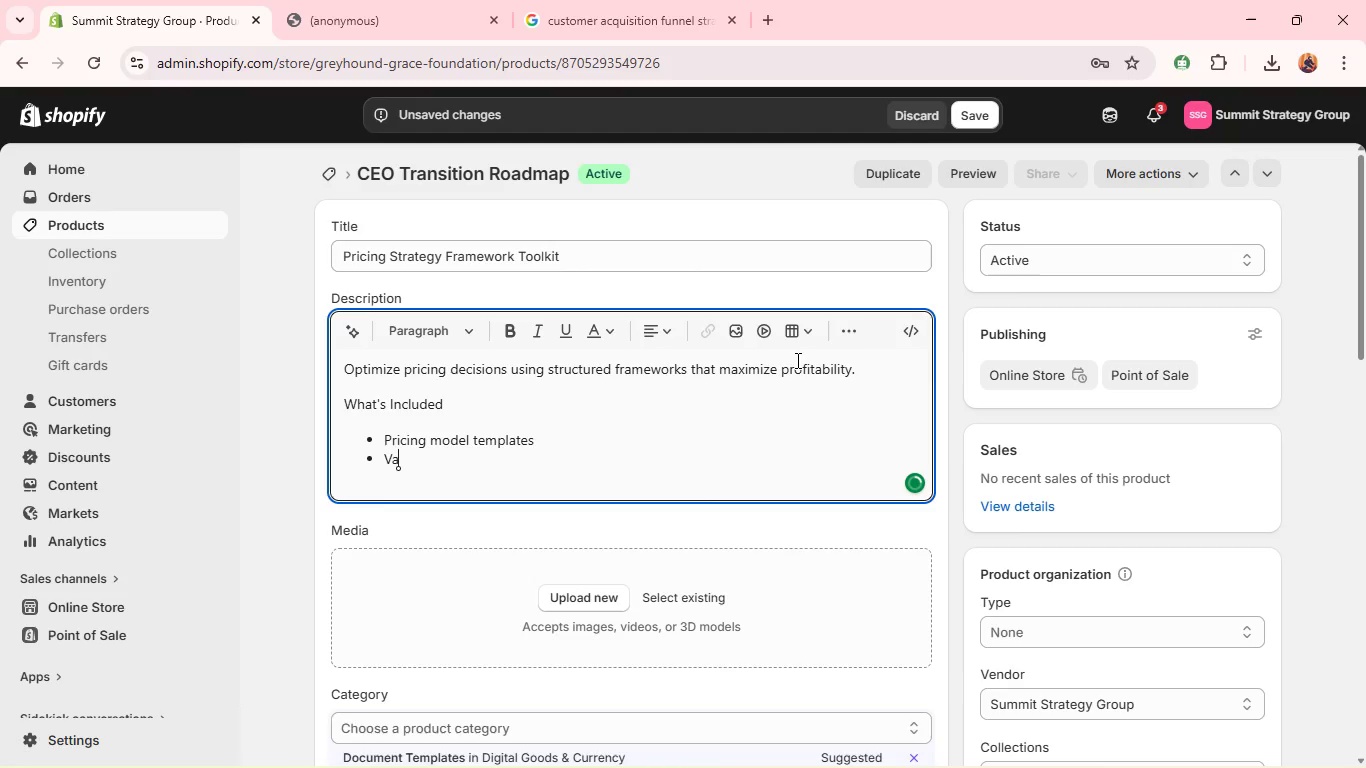 
type(values )
key(Backspace)
type(-based pricing system)
 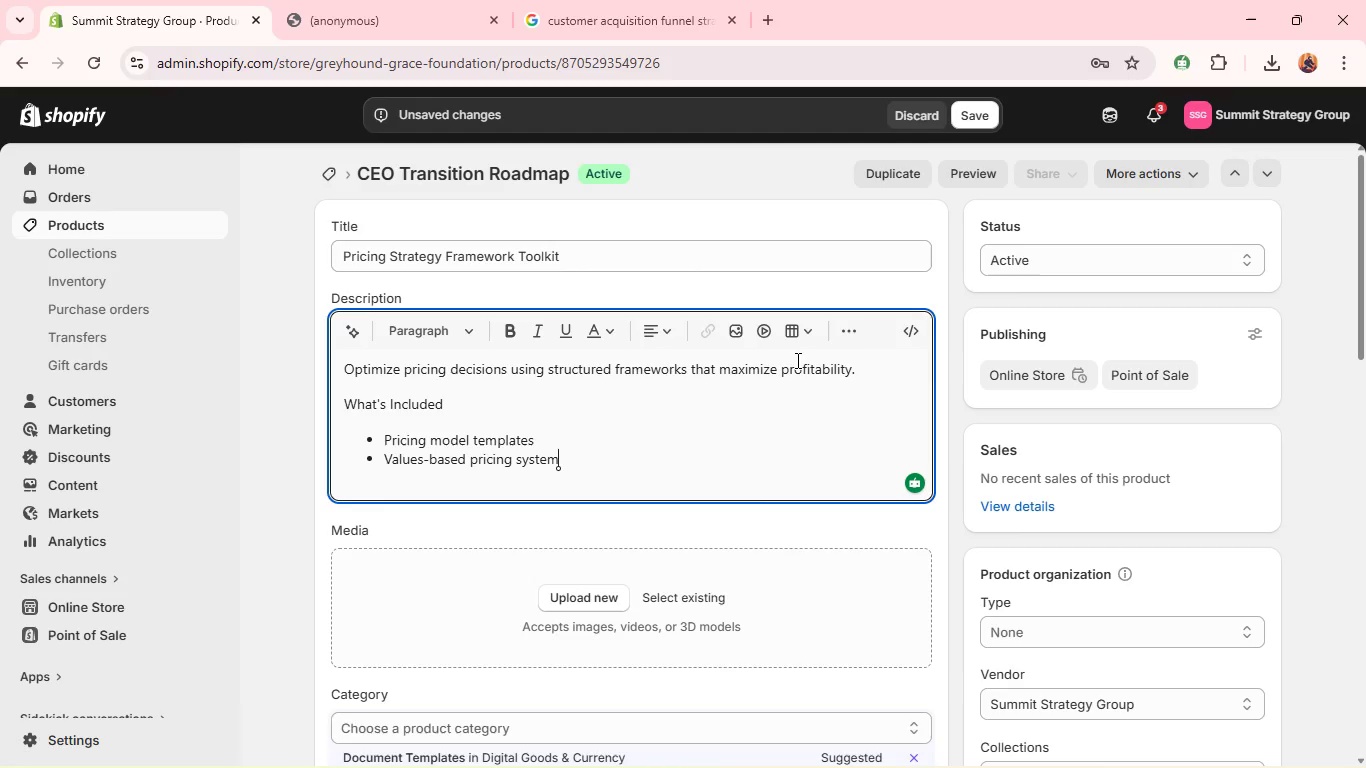 
wait(40.44)
 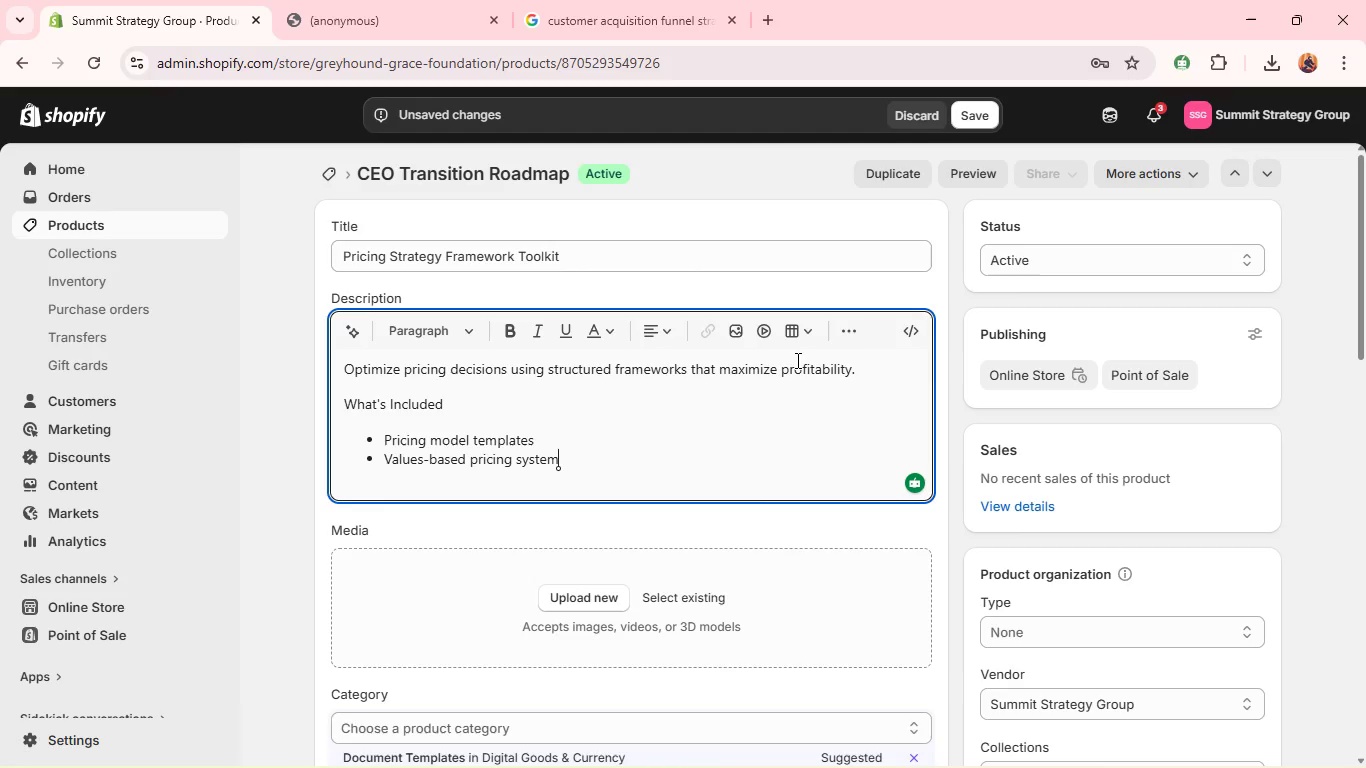 
key(Enter)
 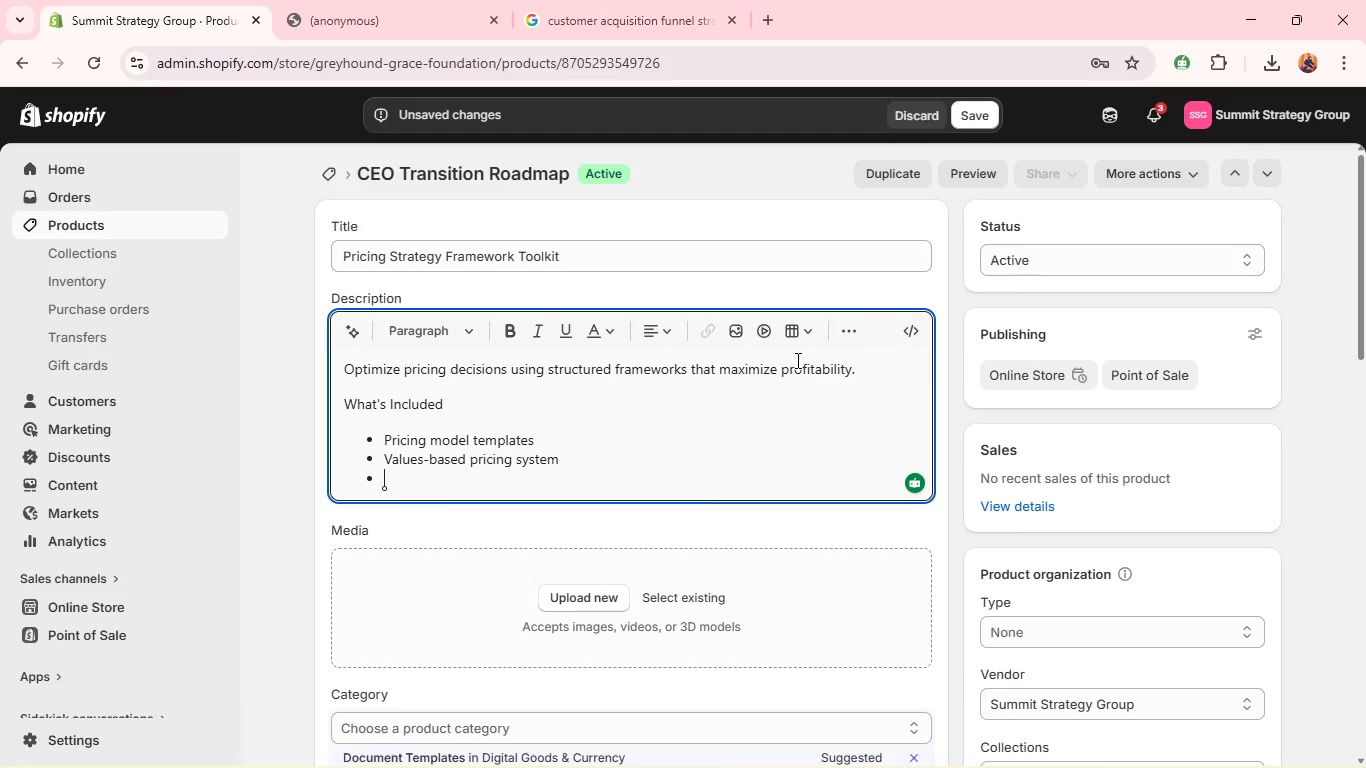 
type(Magin analysis tools)
 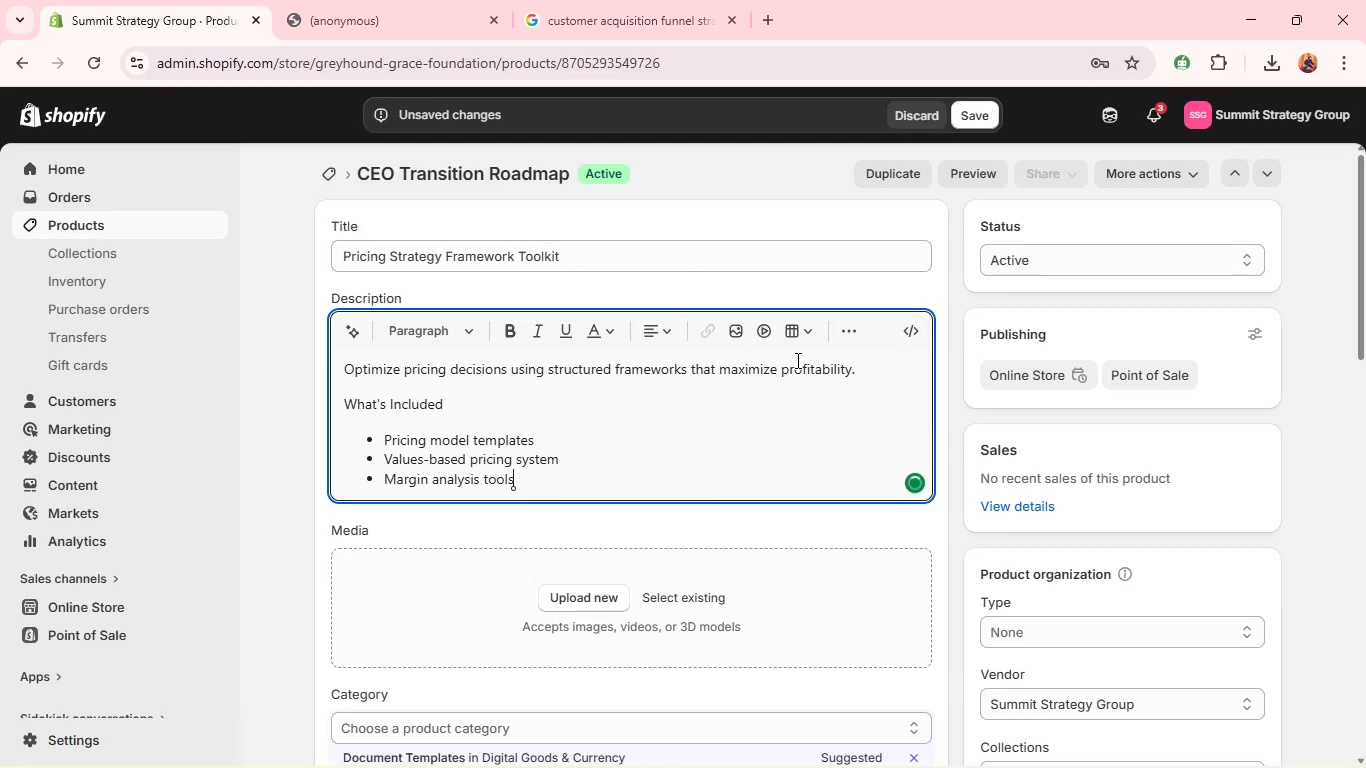 
hold_key(key=R, duration=12.38)
 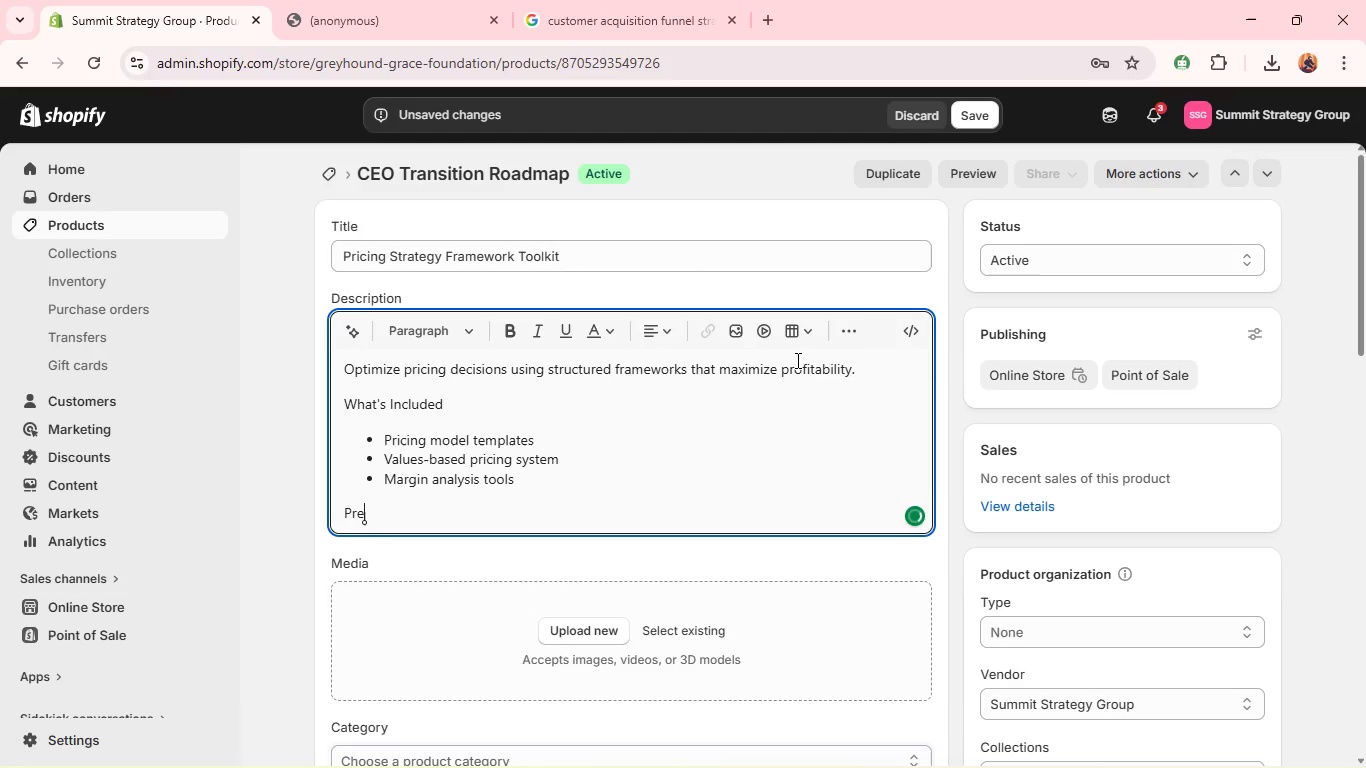 
key(Enter)
 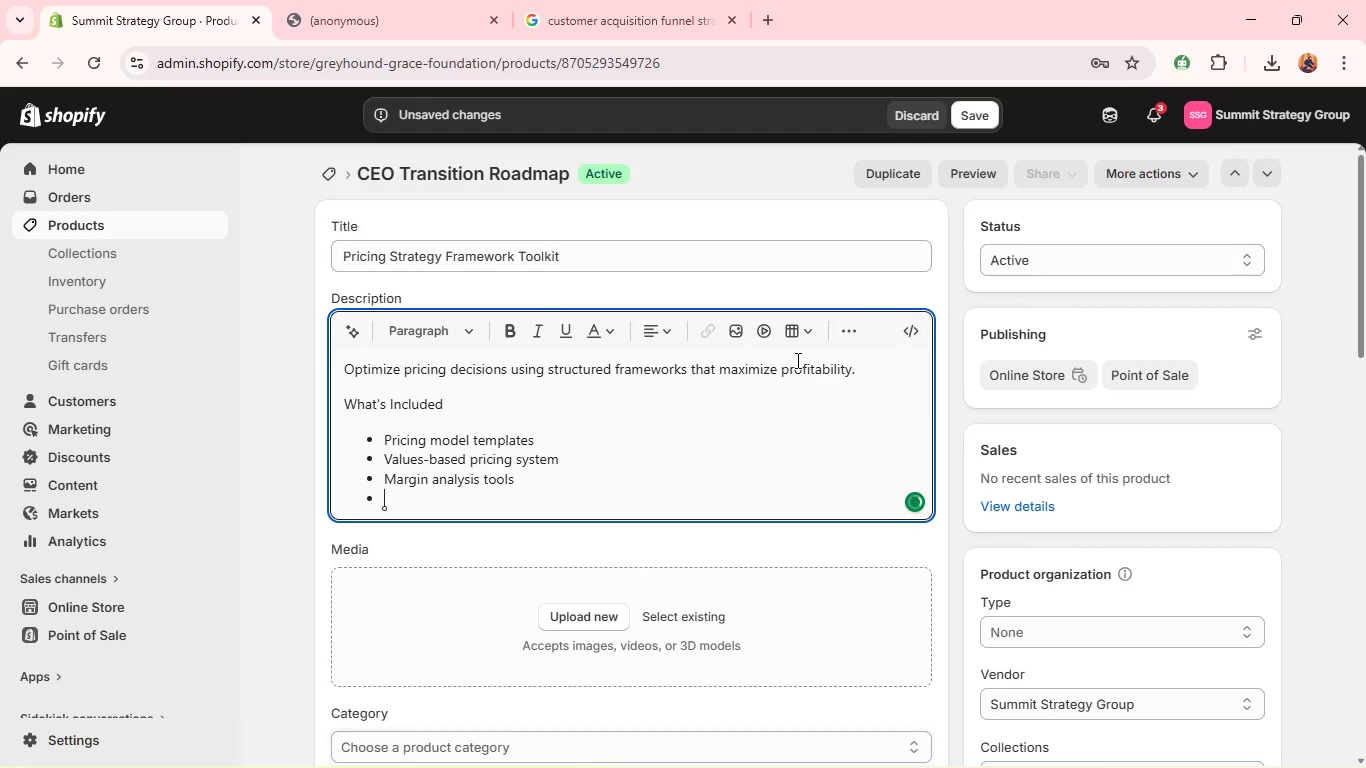 
key(Enter)
 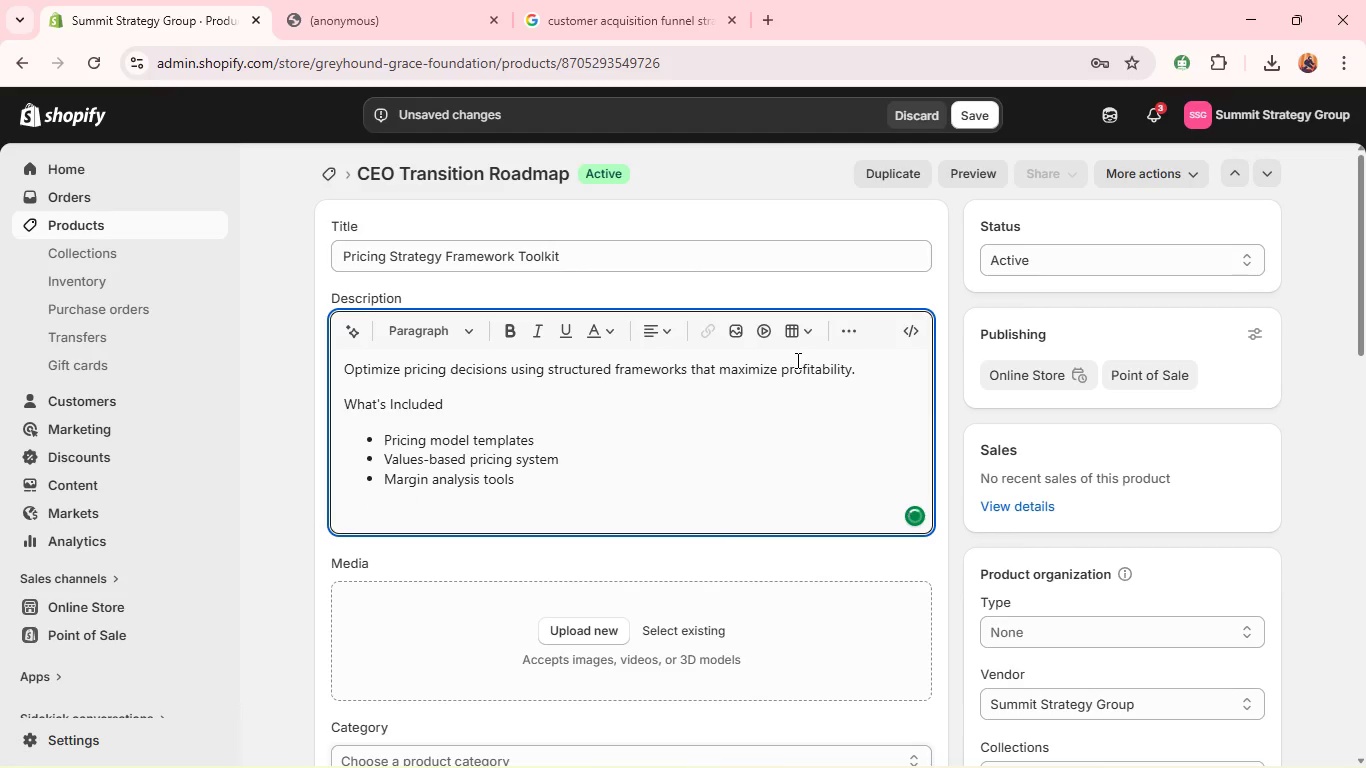 
hold_key(key=ShiftLeft, duration=0.48)
 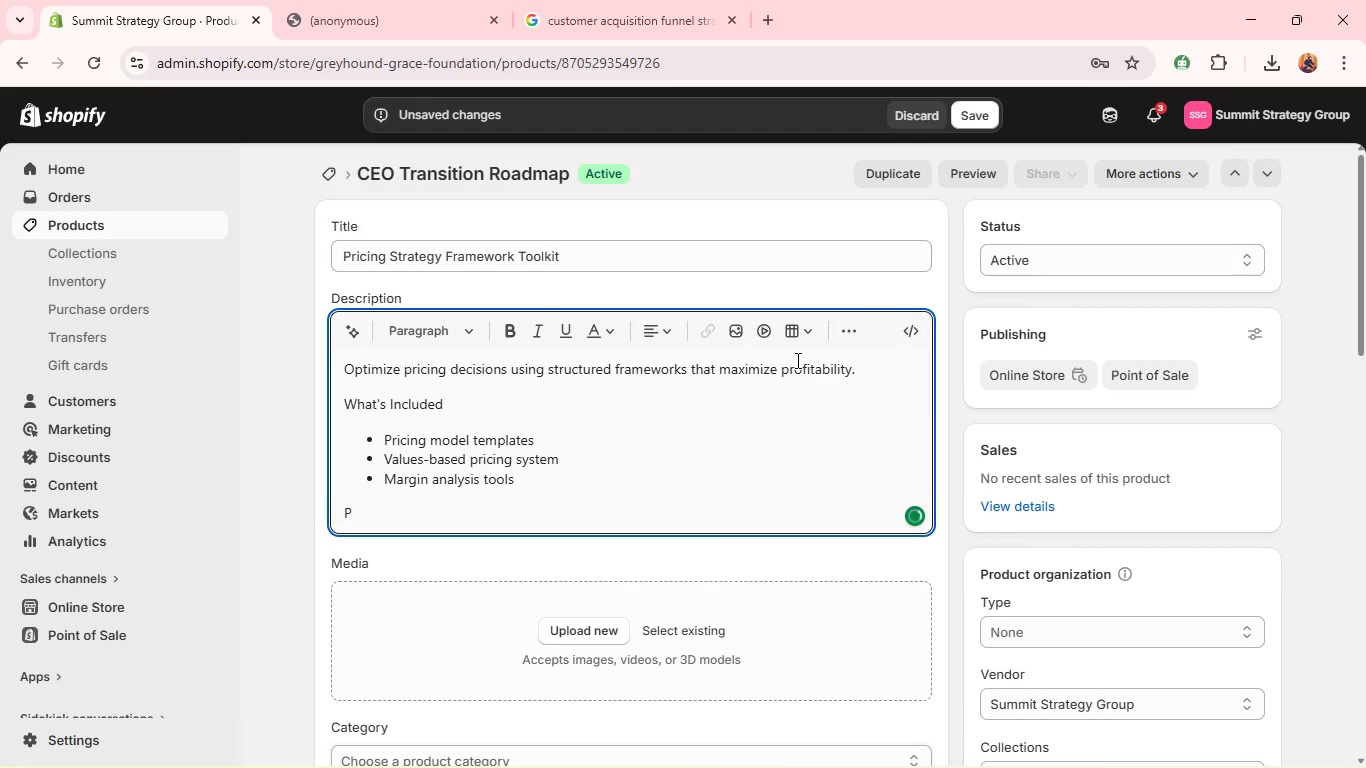 
type(perequisites)
 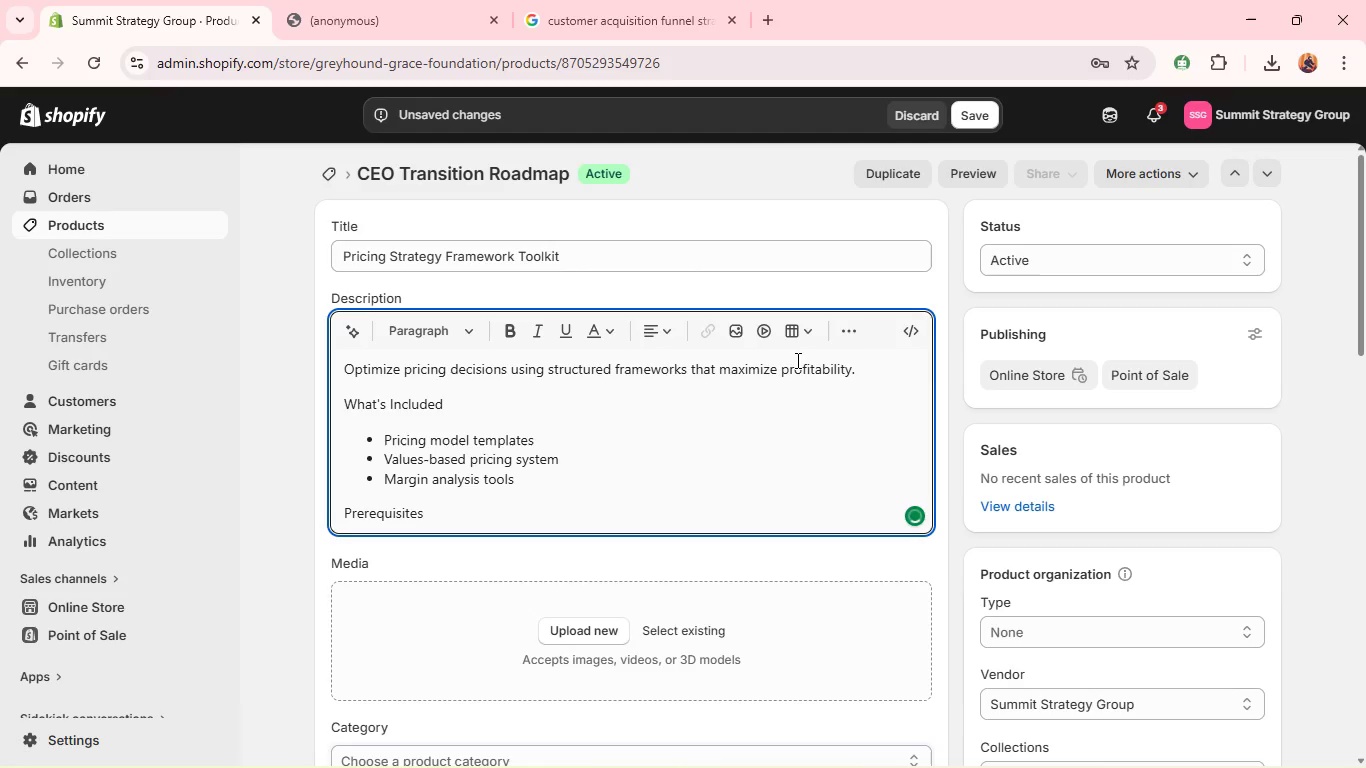 
key(Enter)
 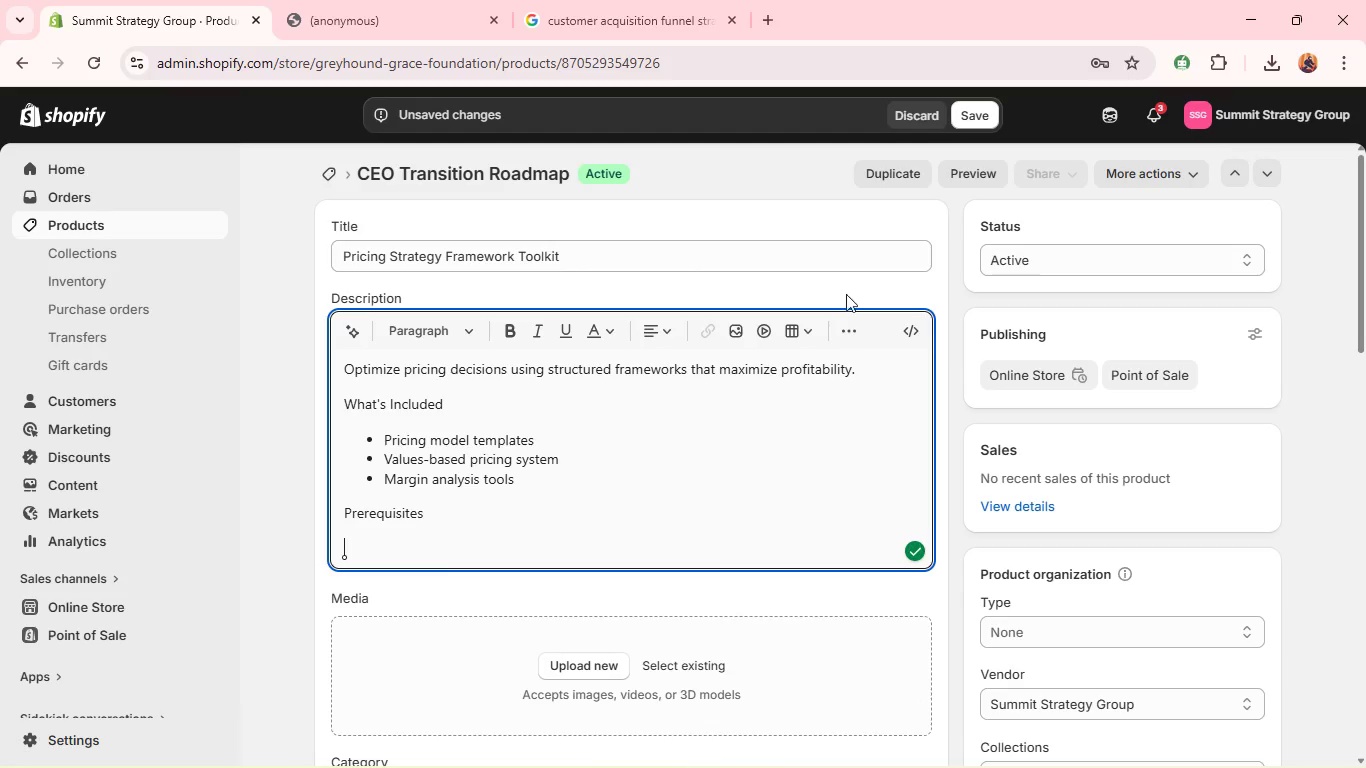 
left_click([851, 322])
 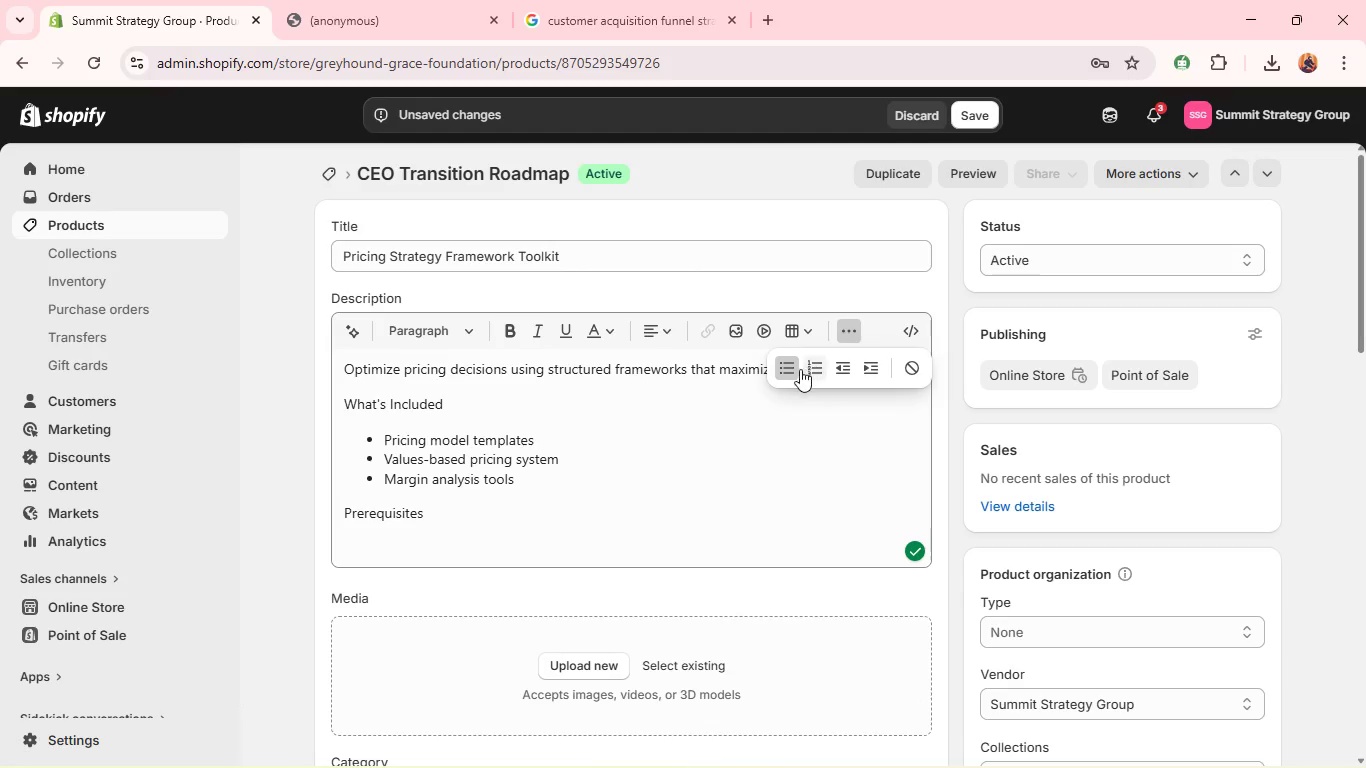 
left_click([794, 372])
 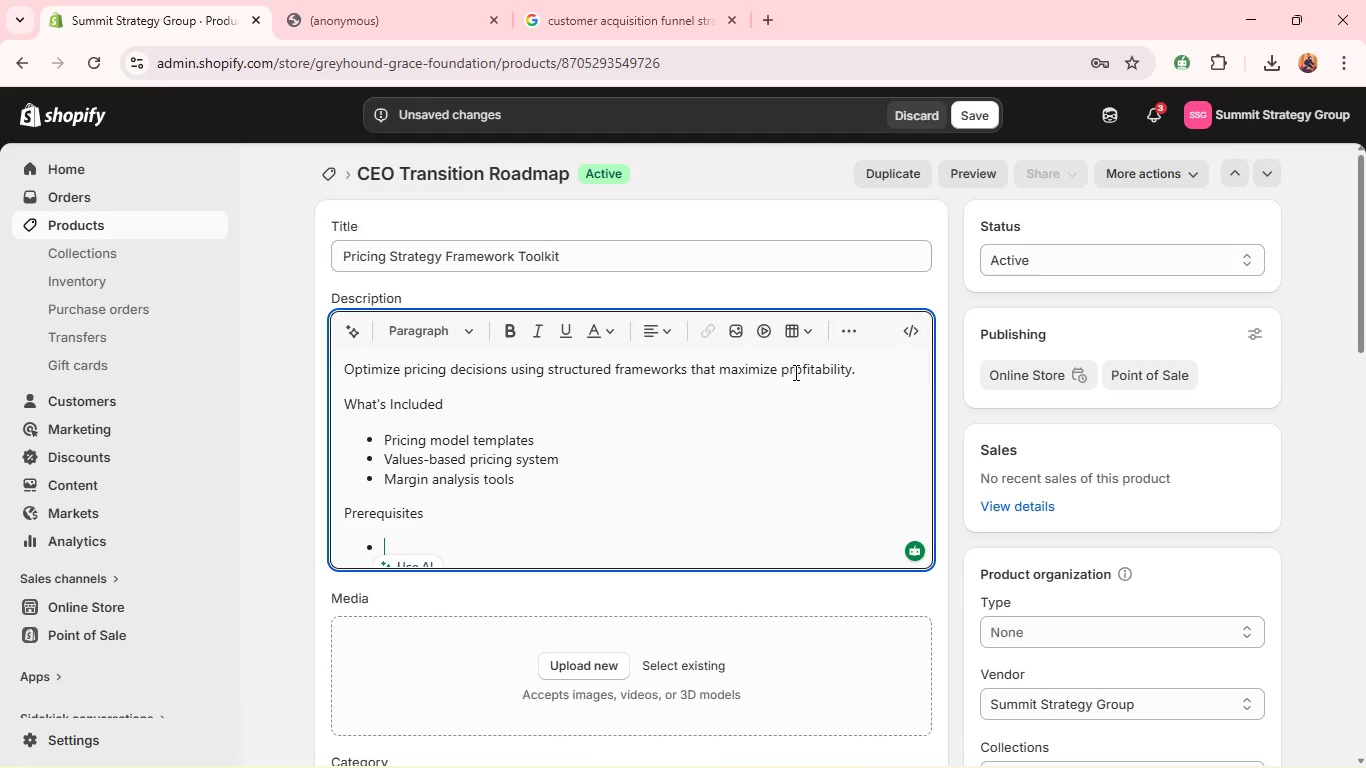 
wait(15.8)
 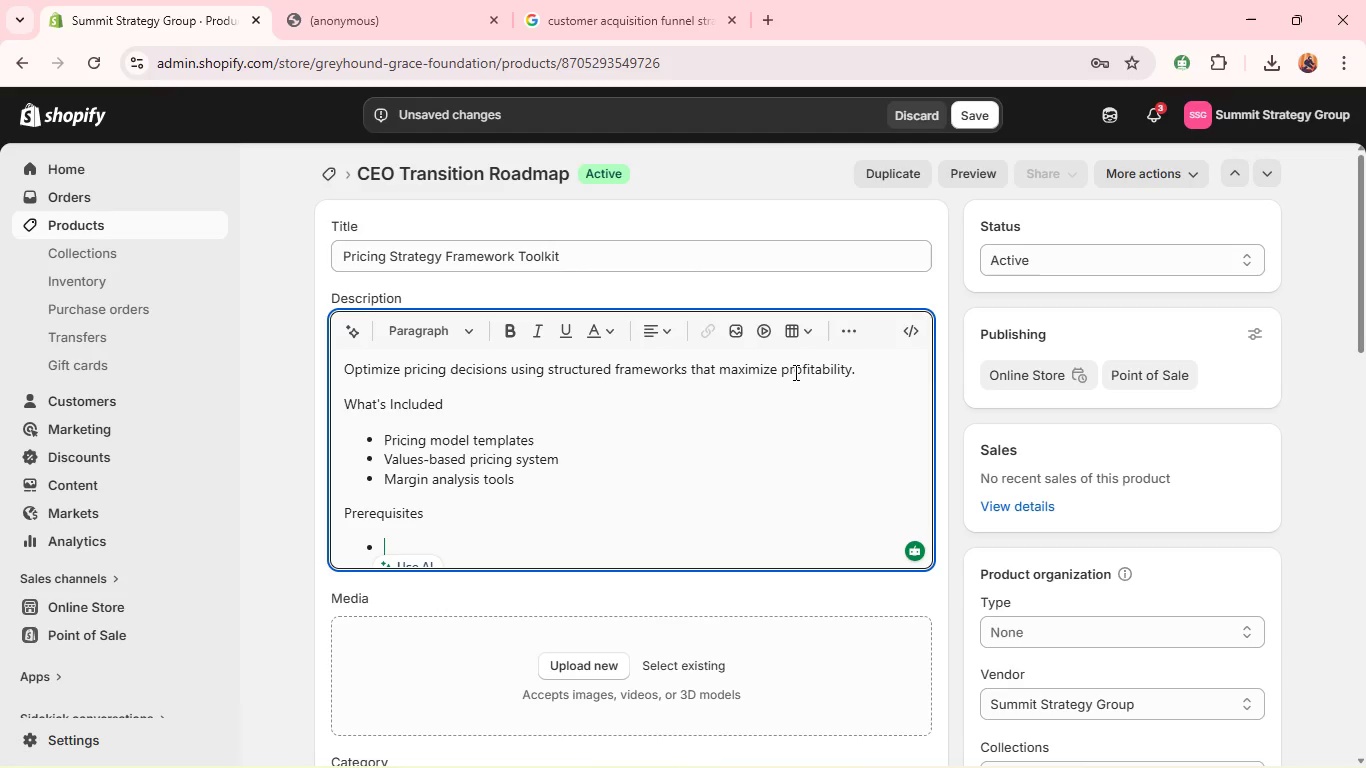 
type(Existing revenue streams)
 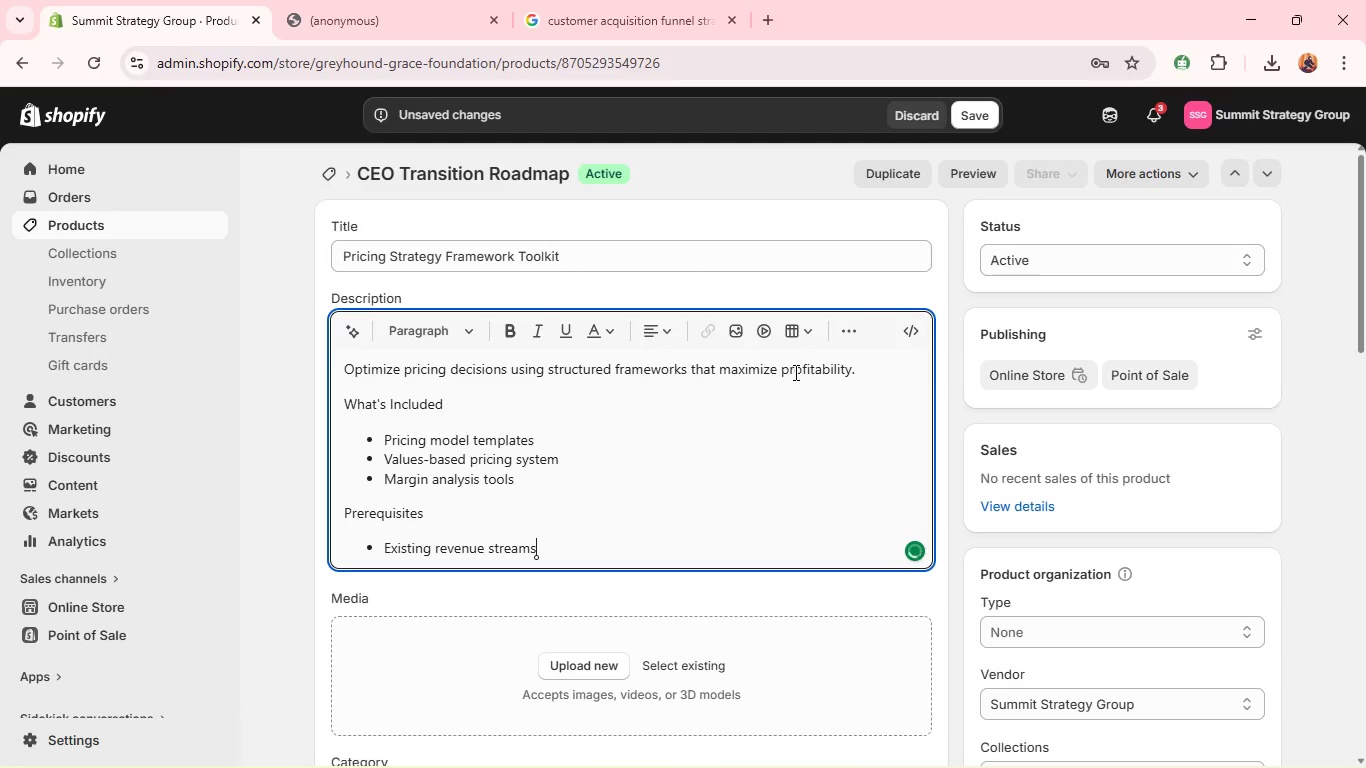 
key(Enter)
 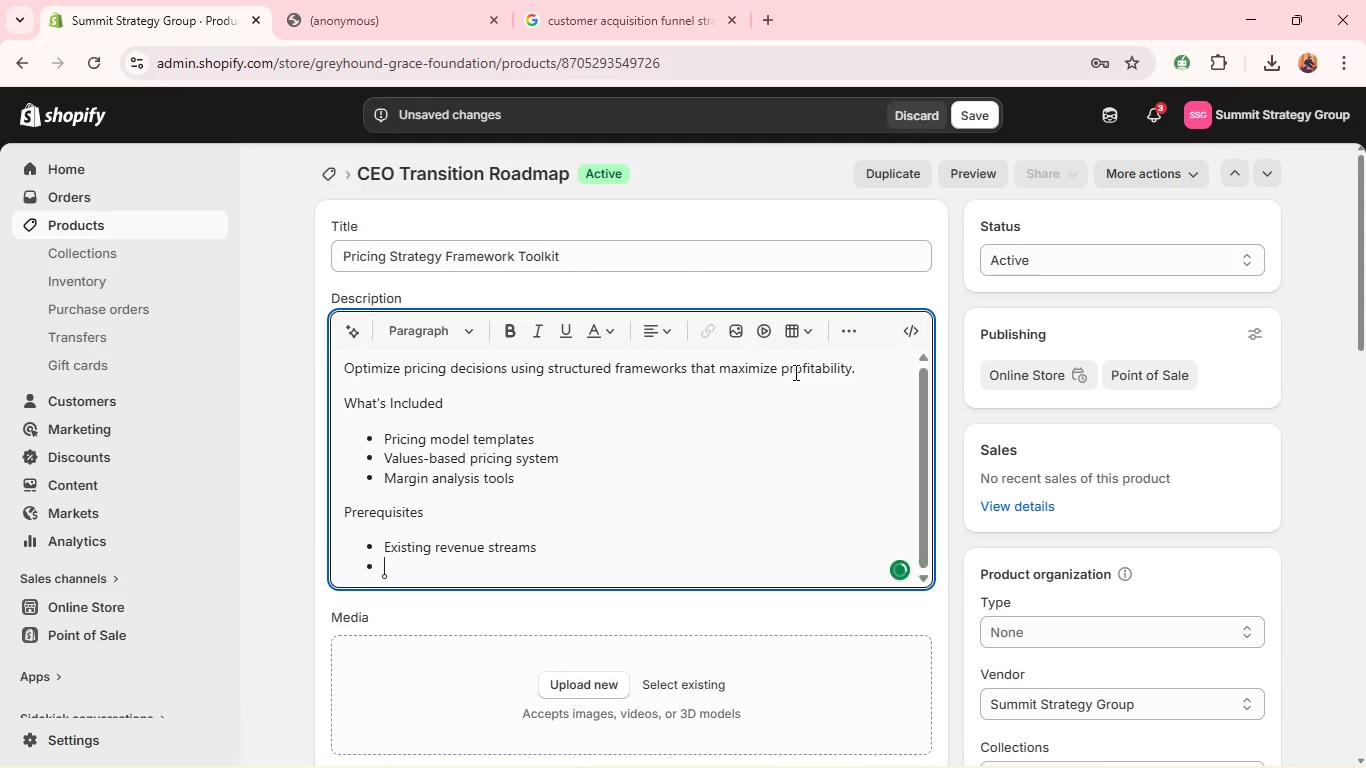 
key(Enter)
 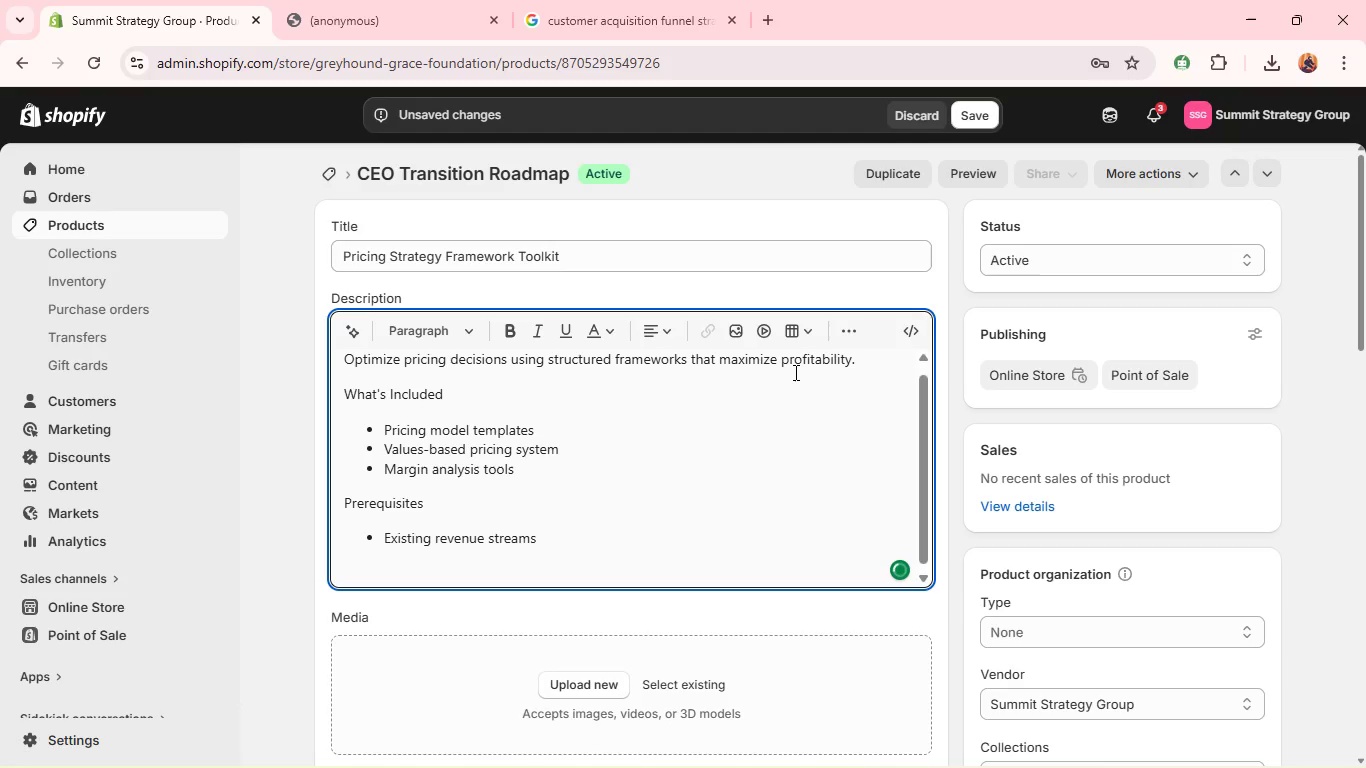 
type(Specifications)
 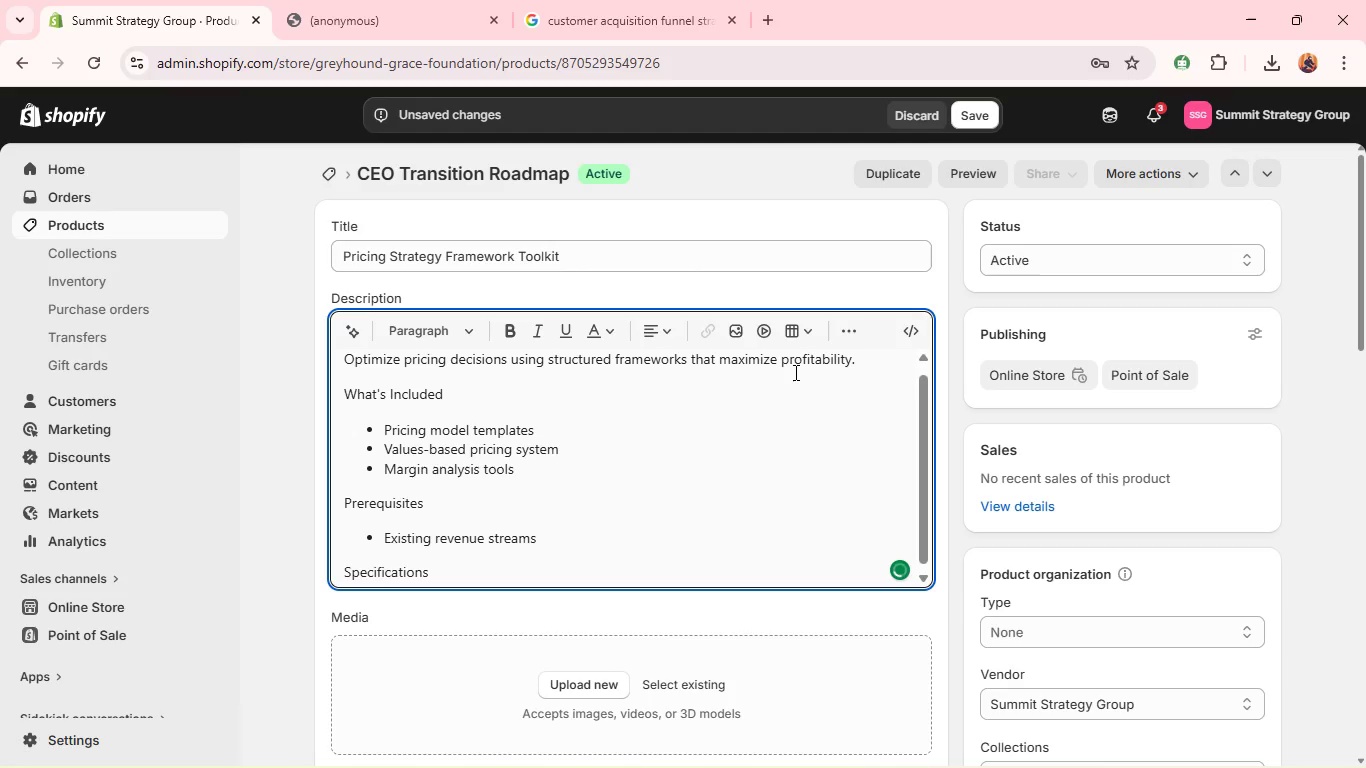 
key(Enter)
 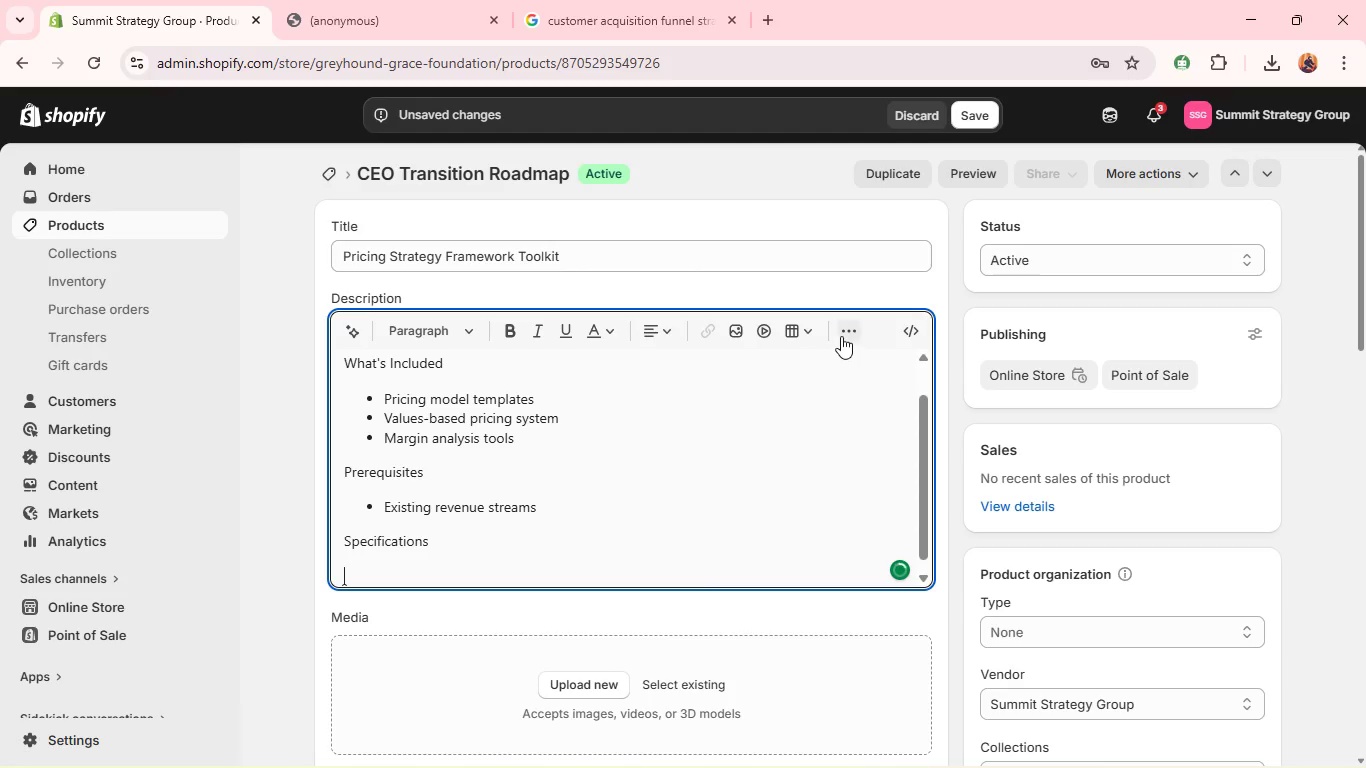 
left_click([840, 334])
 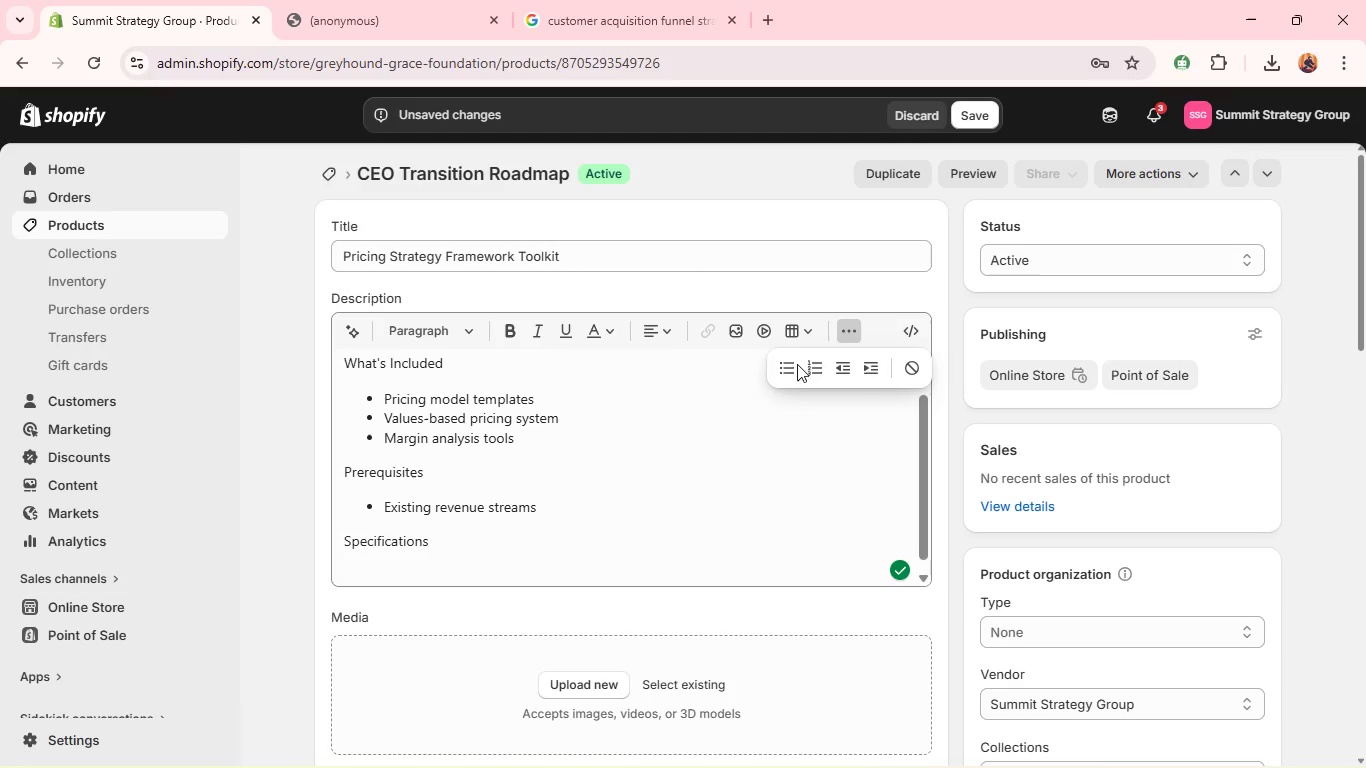 
left_click([782, 370])
 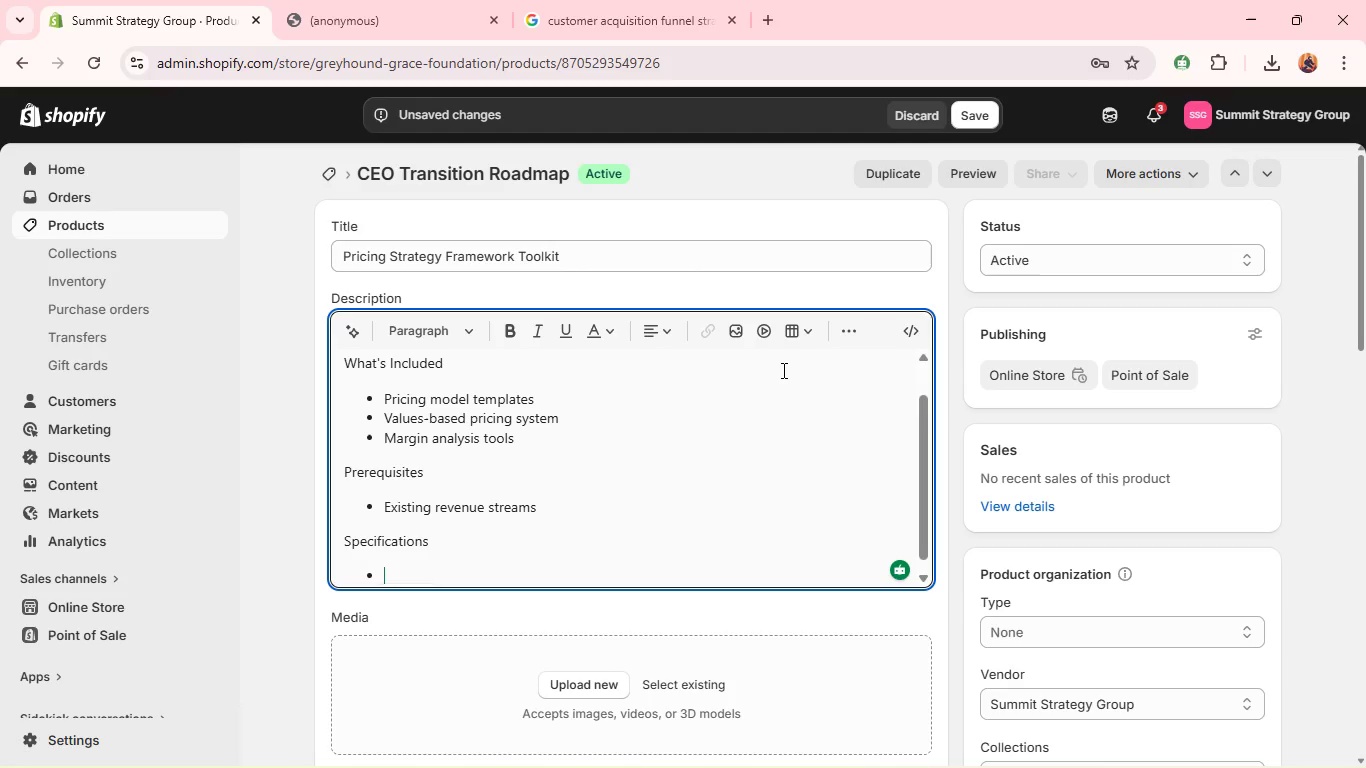 
wait(7.42)
 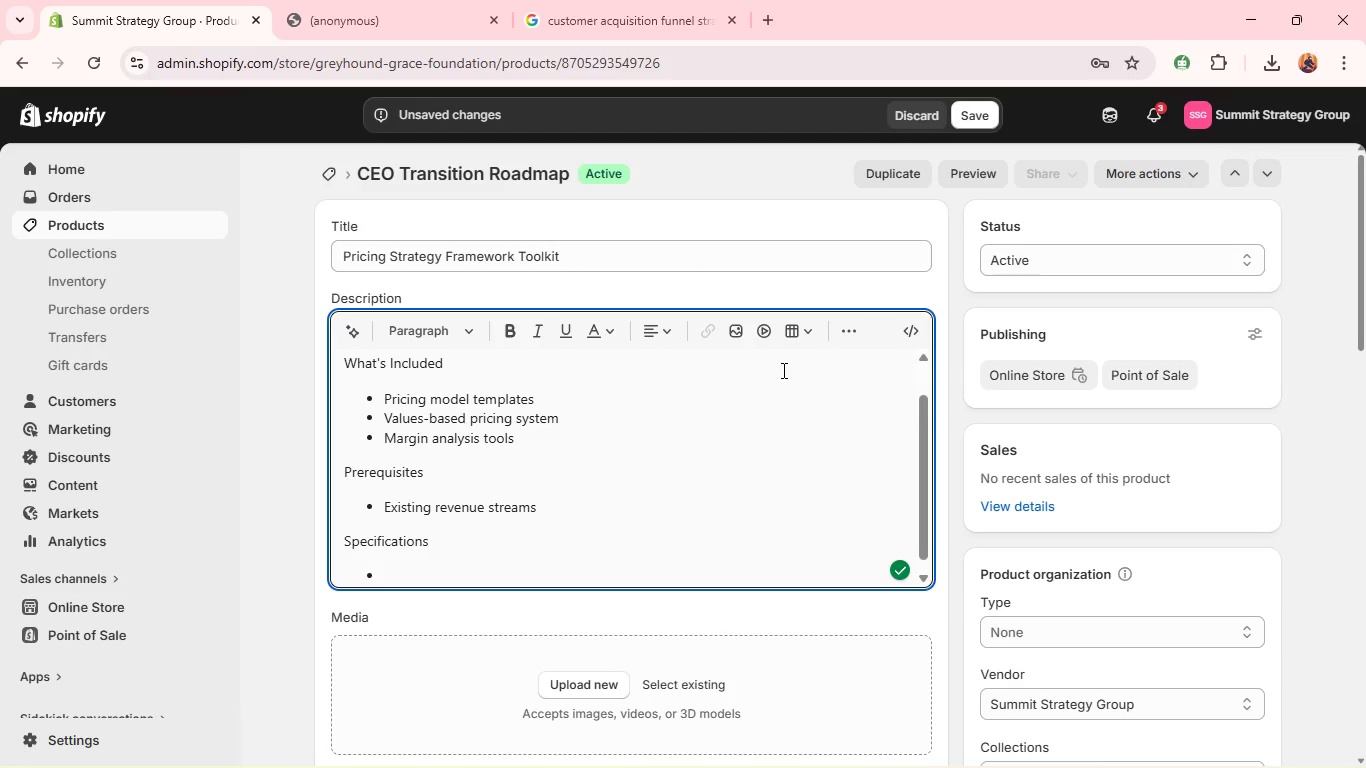 
type(Format: excel + pdf)
 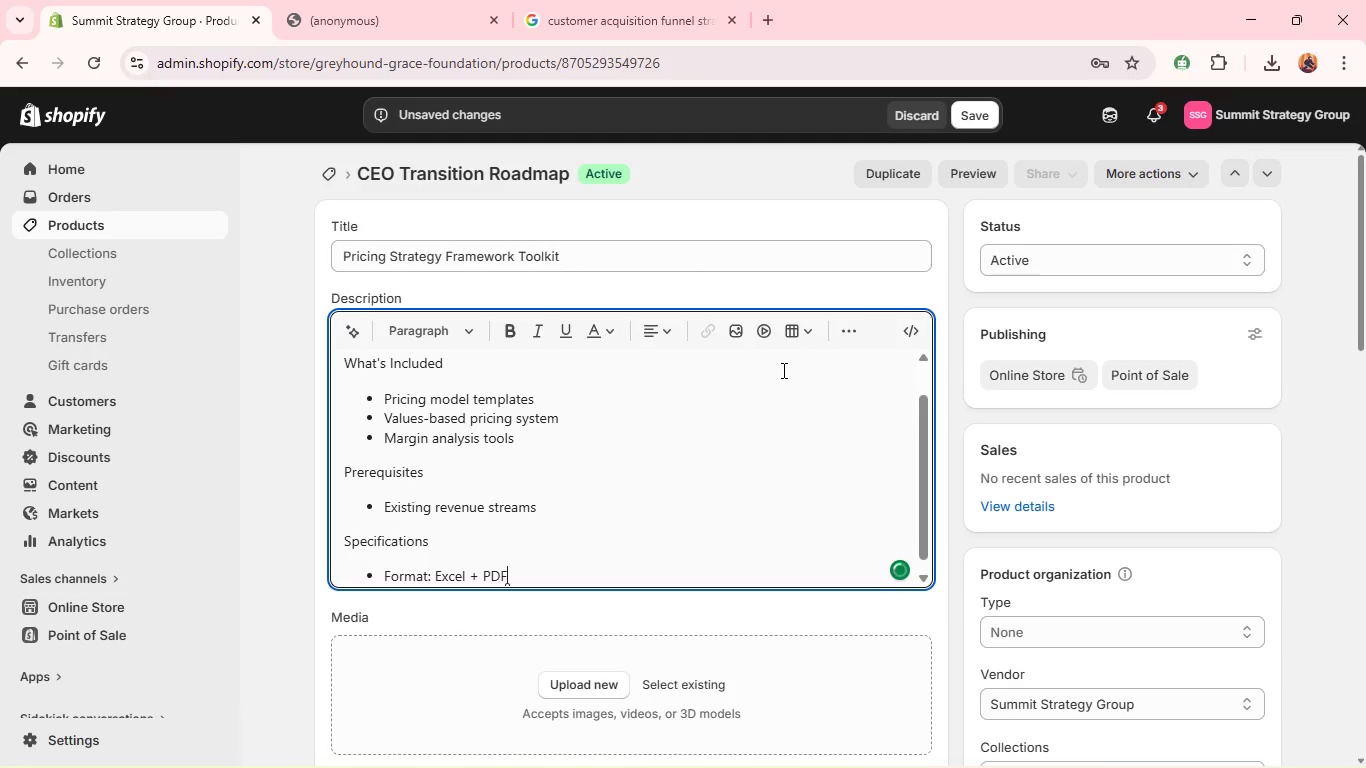 
key(Shift+Enter)
 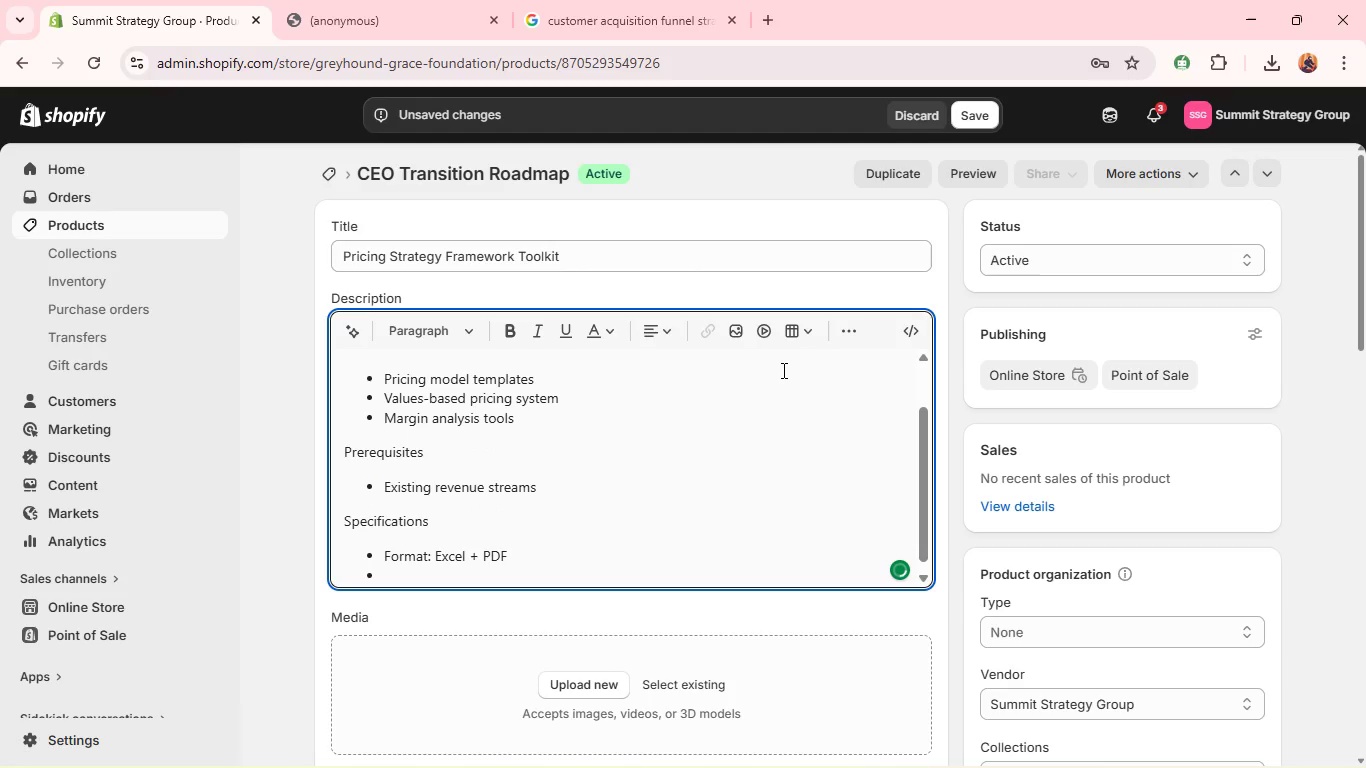 
type(Delivery: INStant downlos)
key(Backspace)
type(ad)
 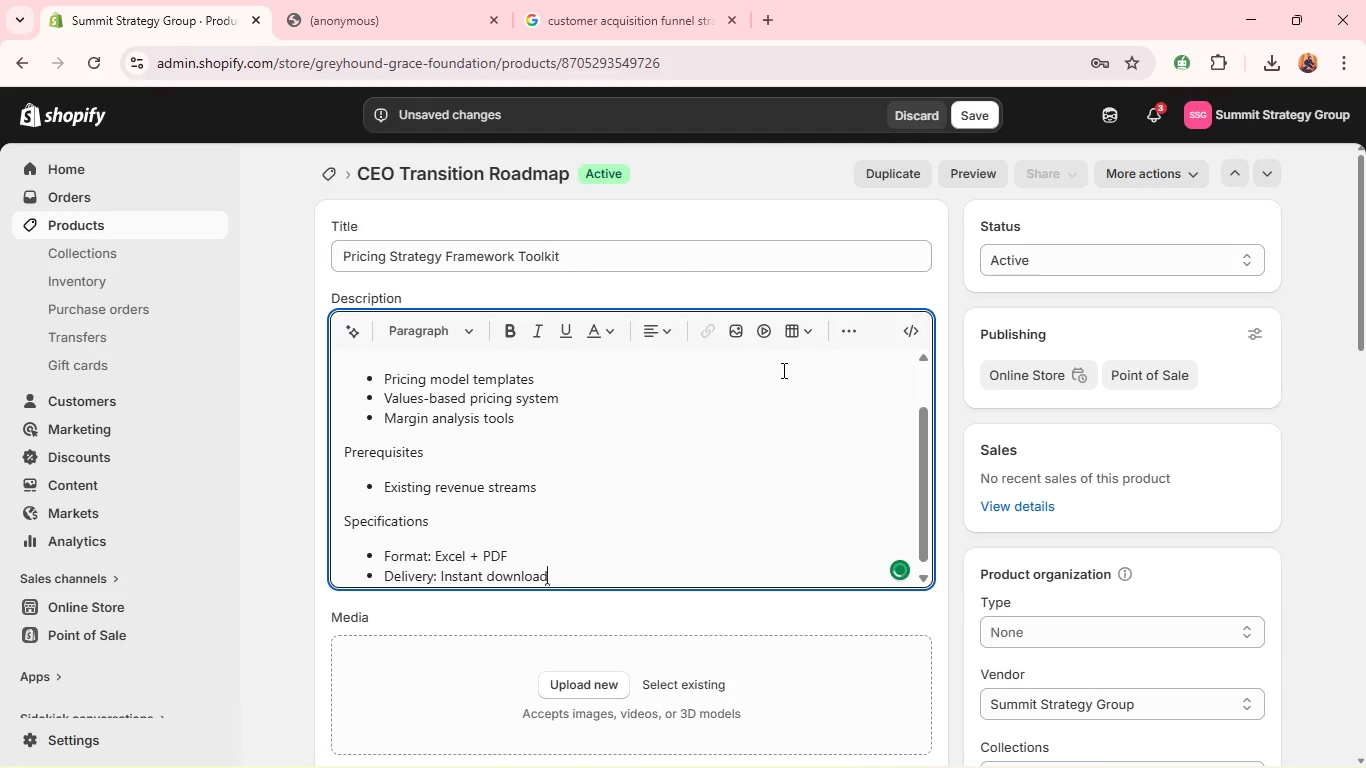 
wait(7.59)
 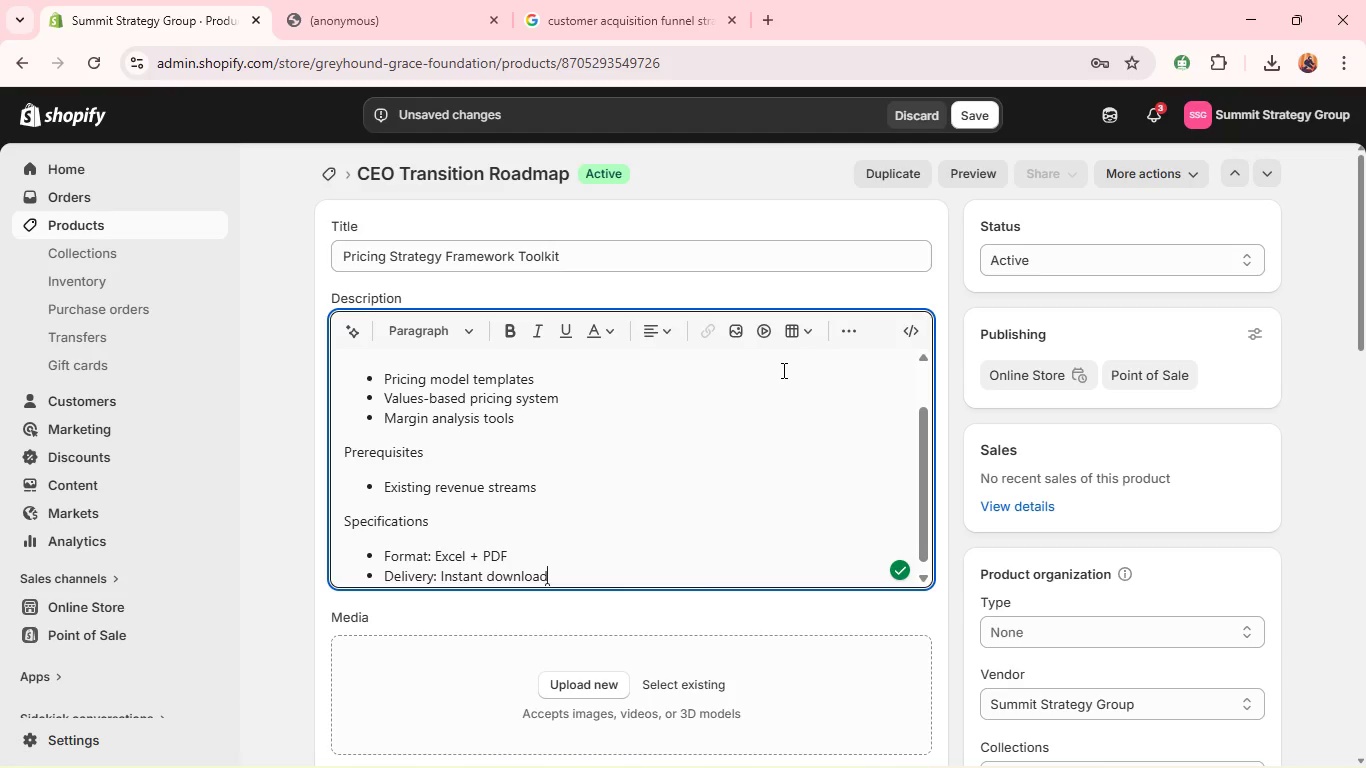 
double_click([431, 407])
 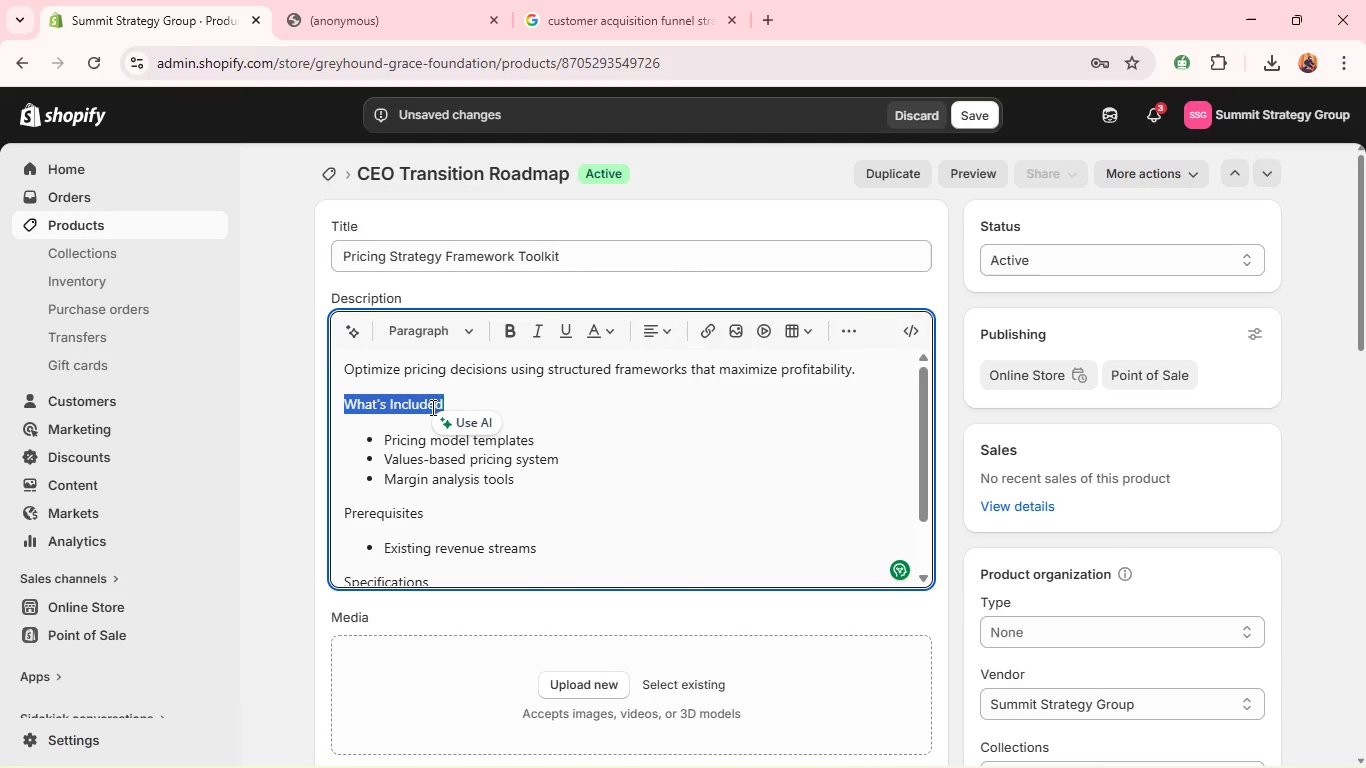 
hold_key(key=ControlLeft, duration=0.52)
 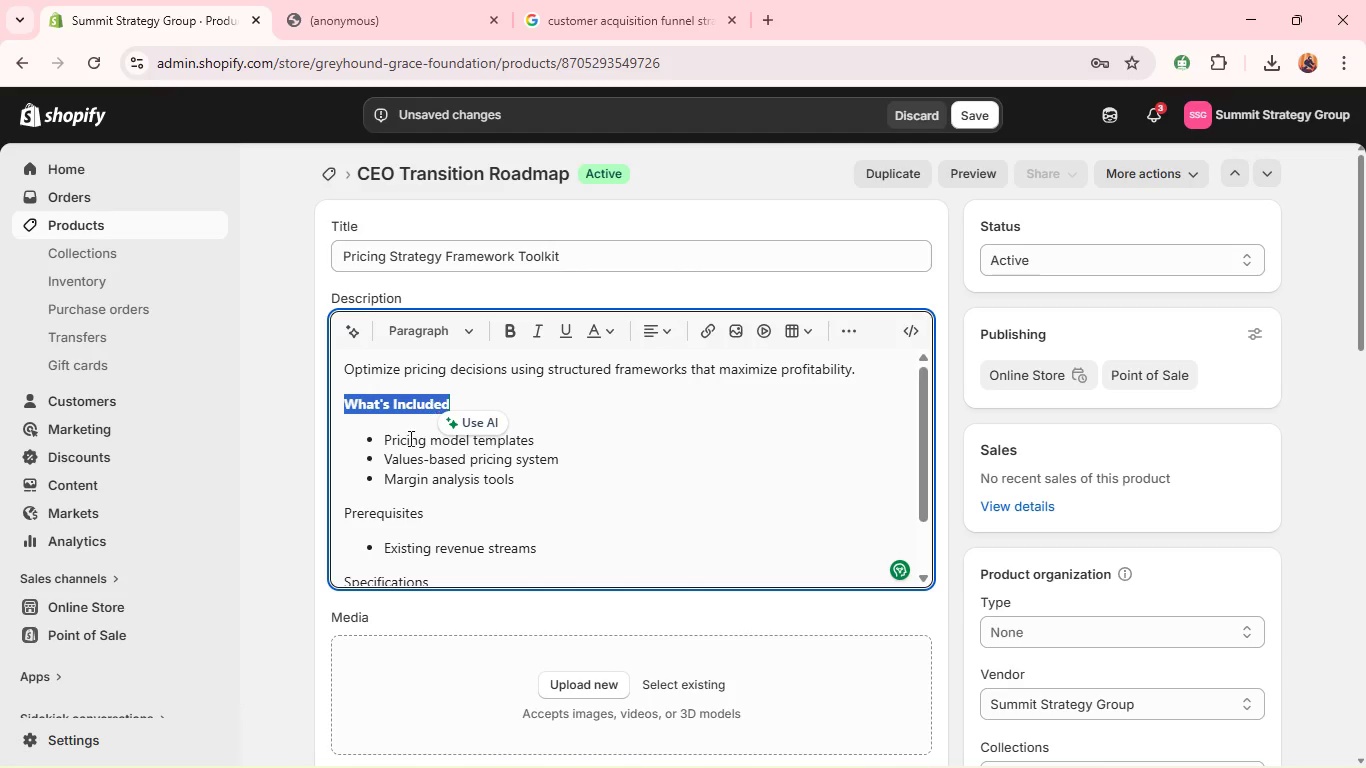 
key(B)
 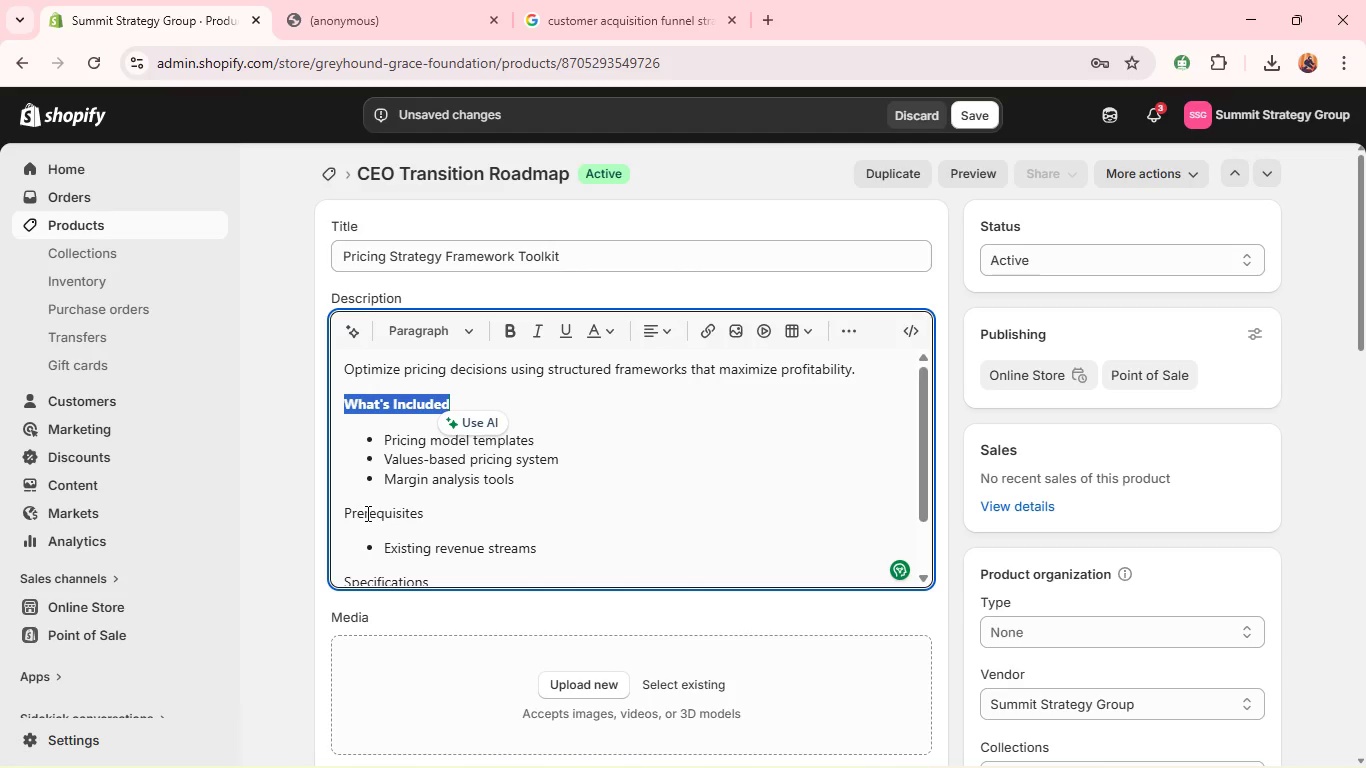 
double_click([366, 513])
 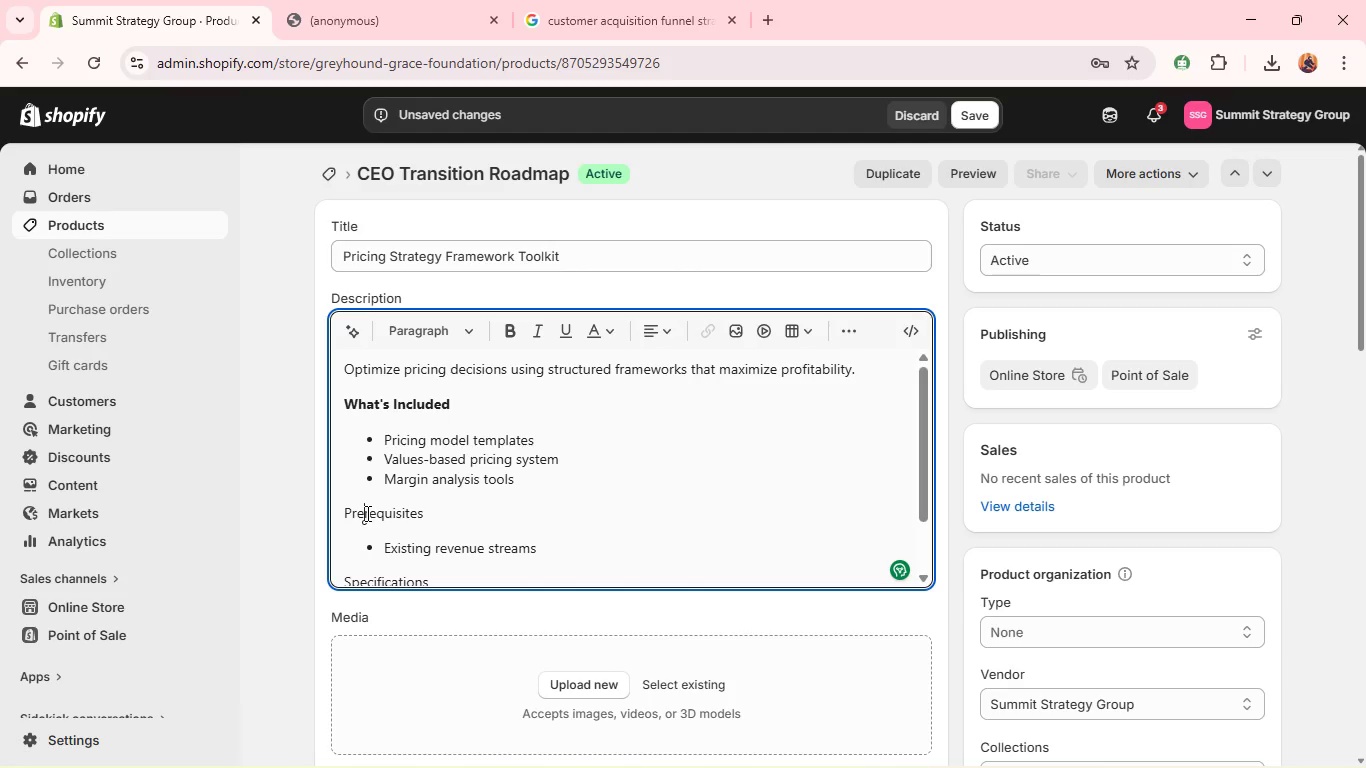 
triple_click([366, 513])
 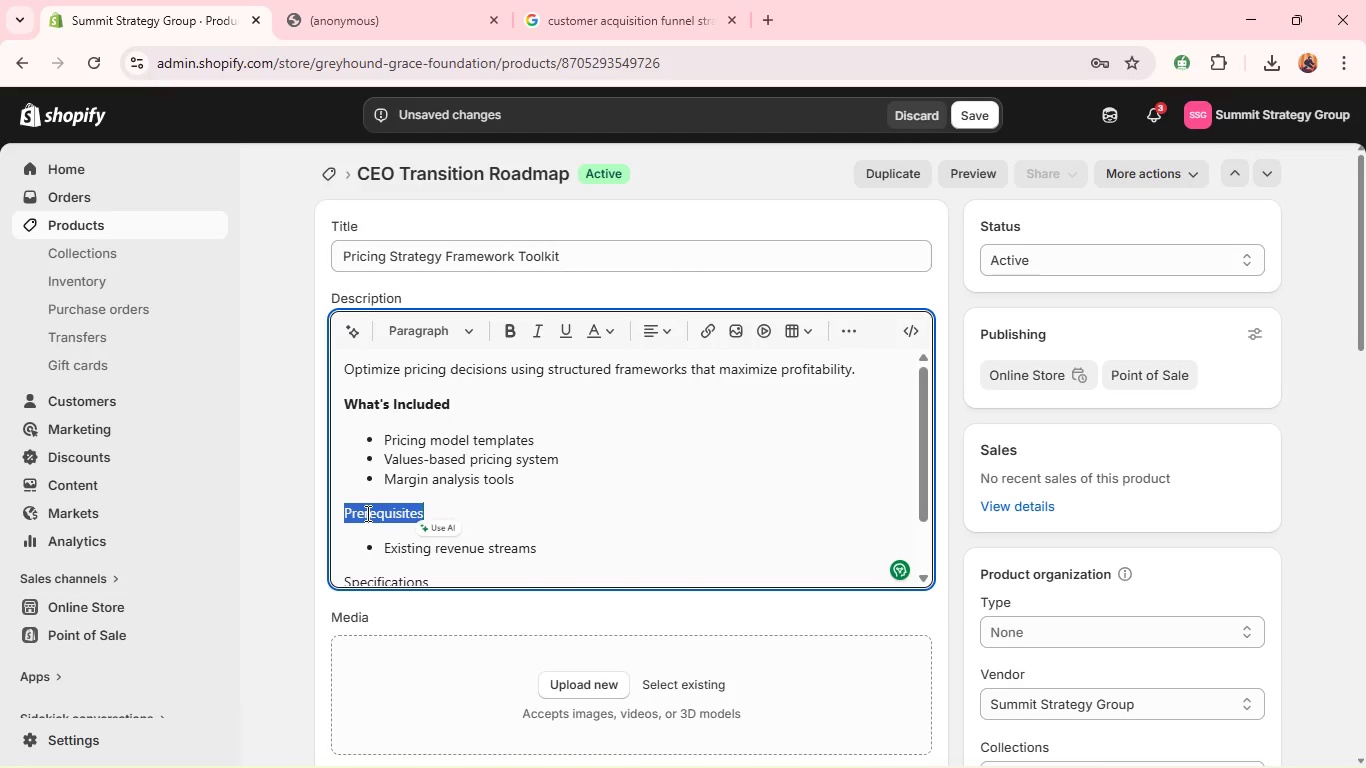 
key(Control+B)
 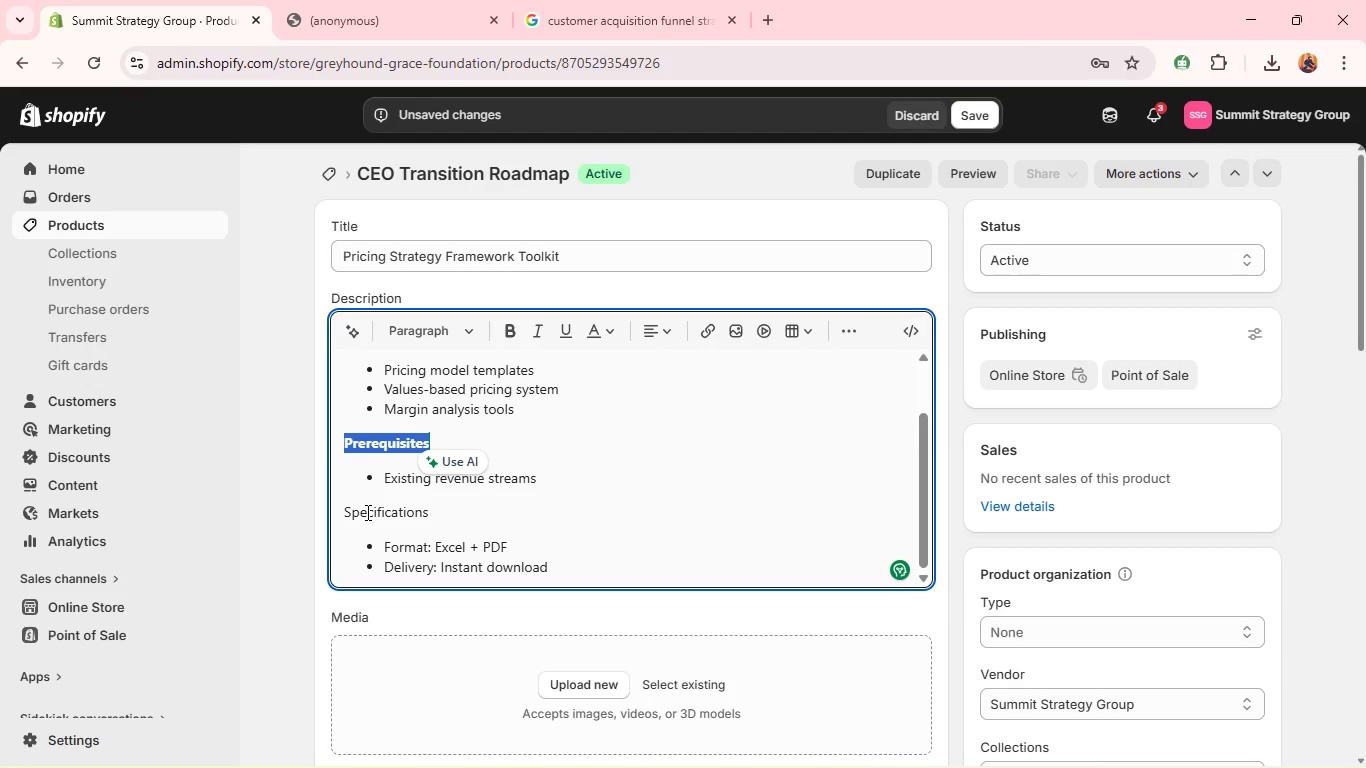 
double_click([366, 512])
 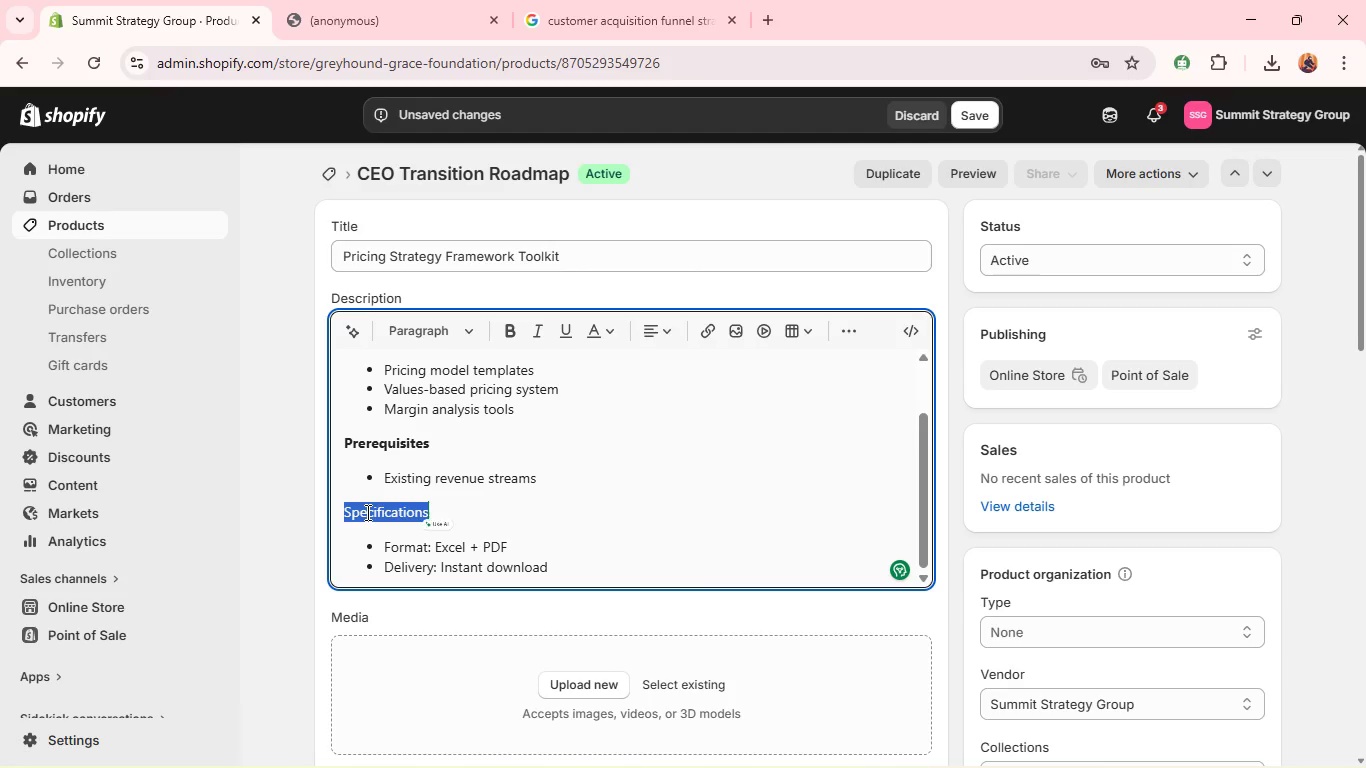 
key(Control+B)
 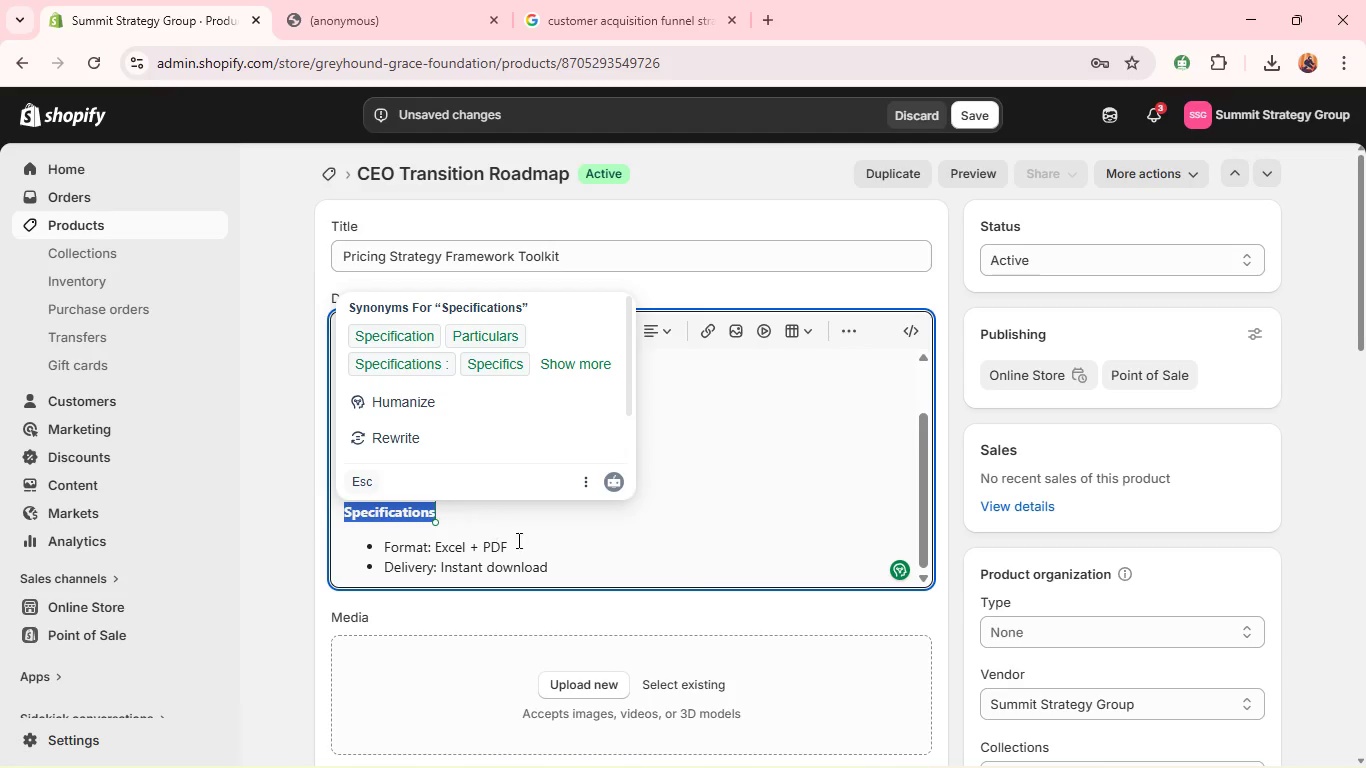 
left_click([528, 540])
 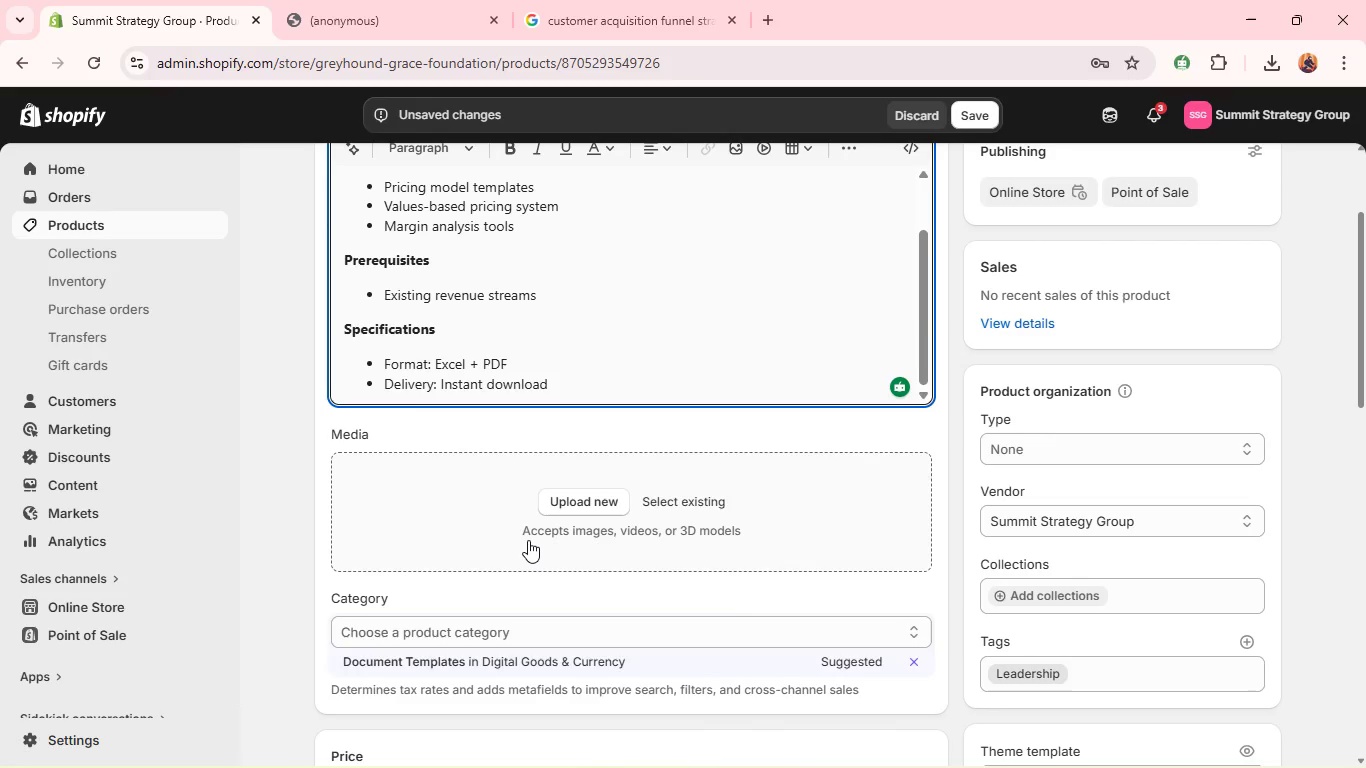 
key(Alt+Tab)
 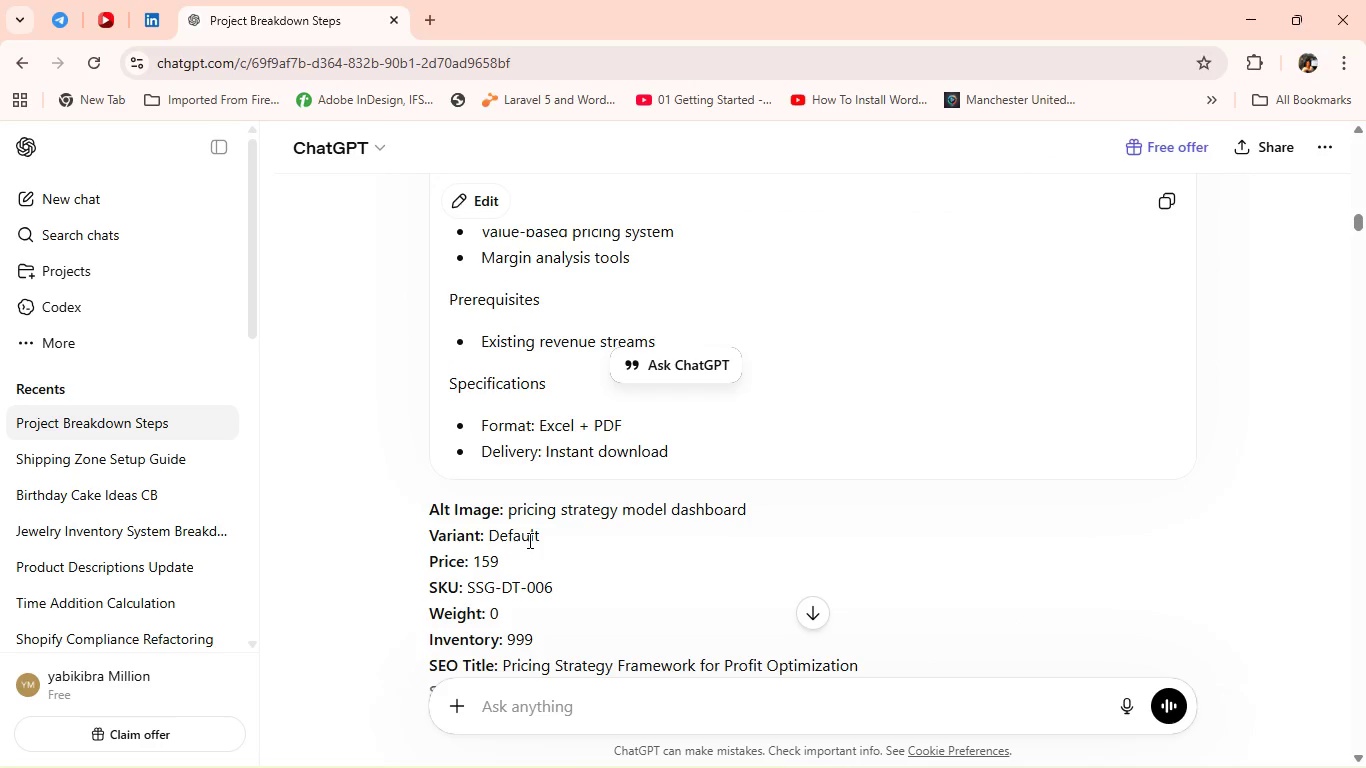 
wait(7.97)
 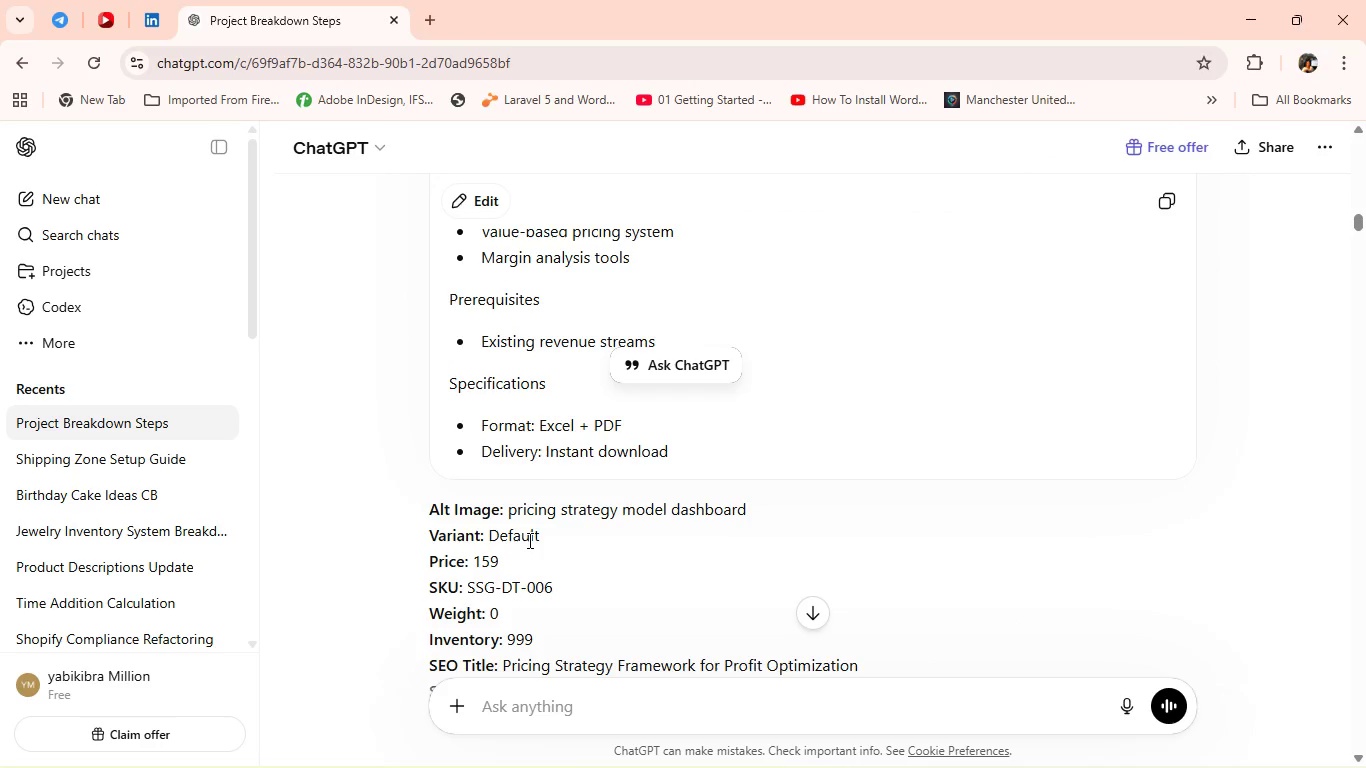 
left_click_drag(start_coordinate=[504, 302], to_coordinate=[785, 295])
 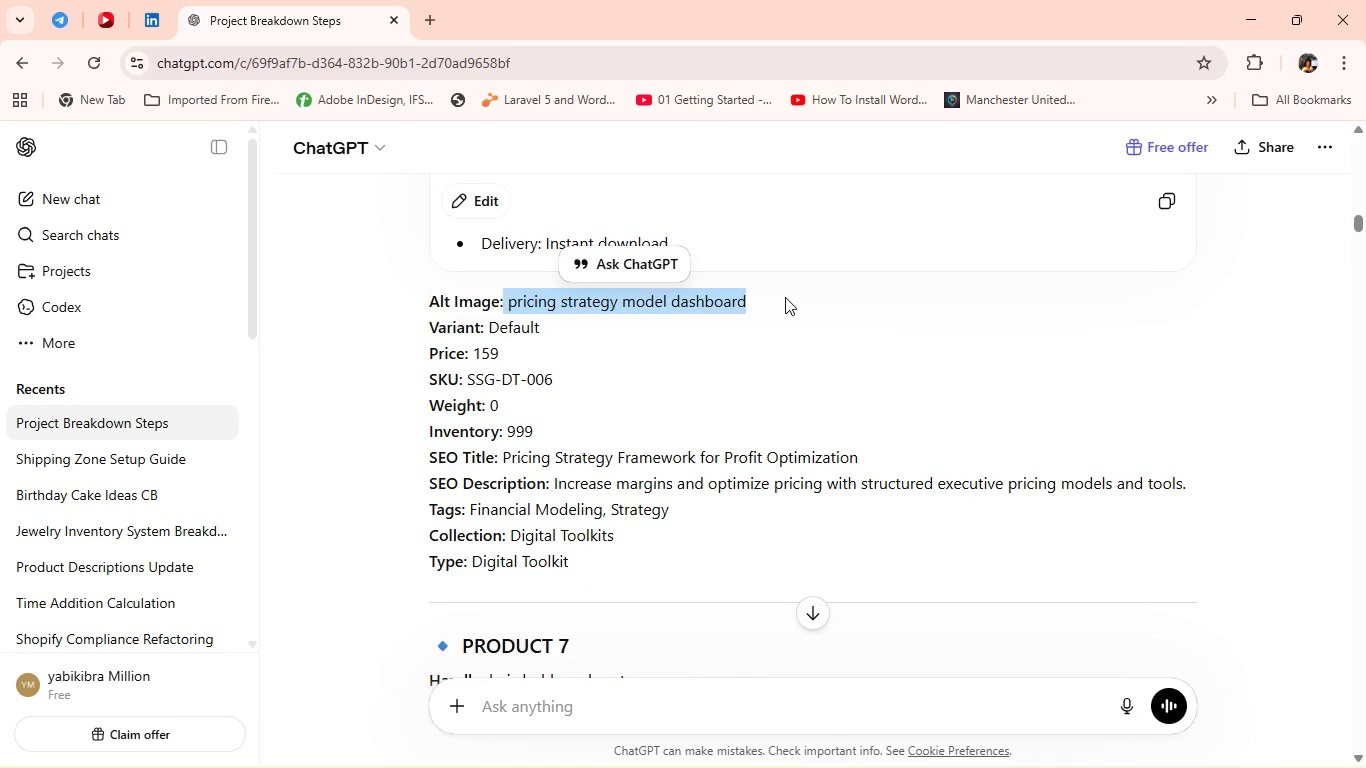 
key(Control+C)
 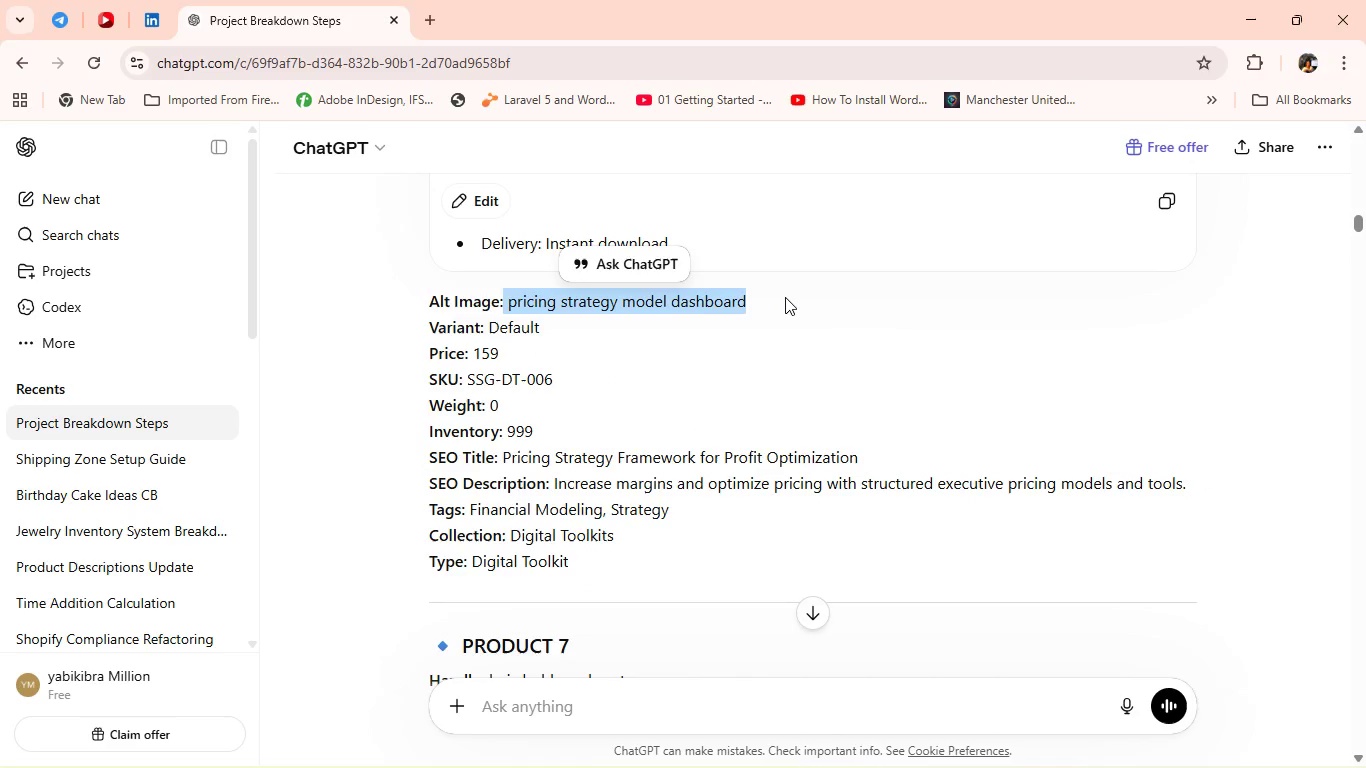 
key(Control+C)
 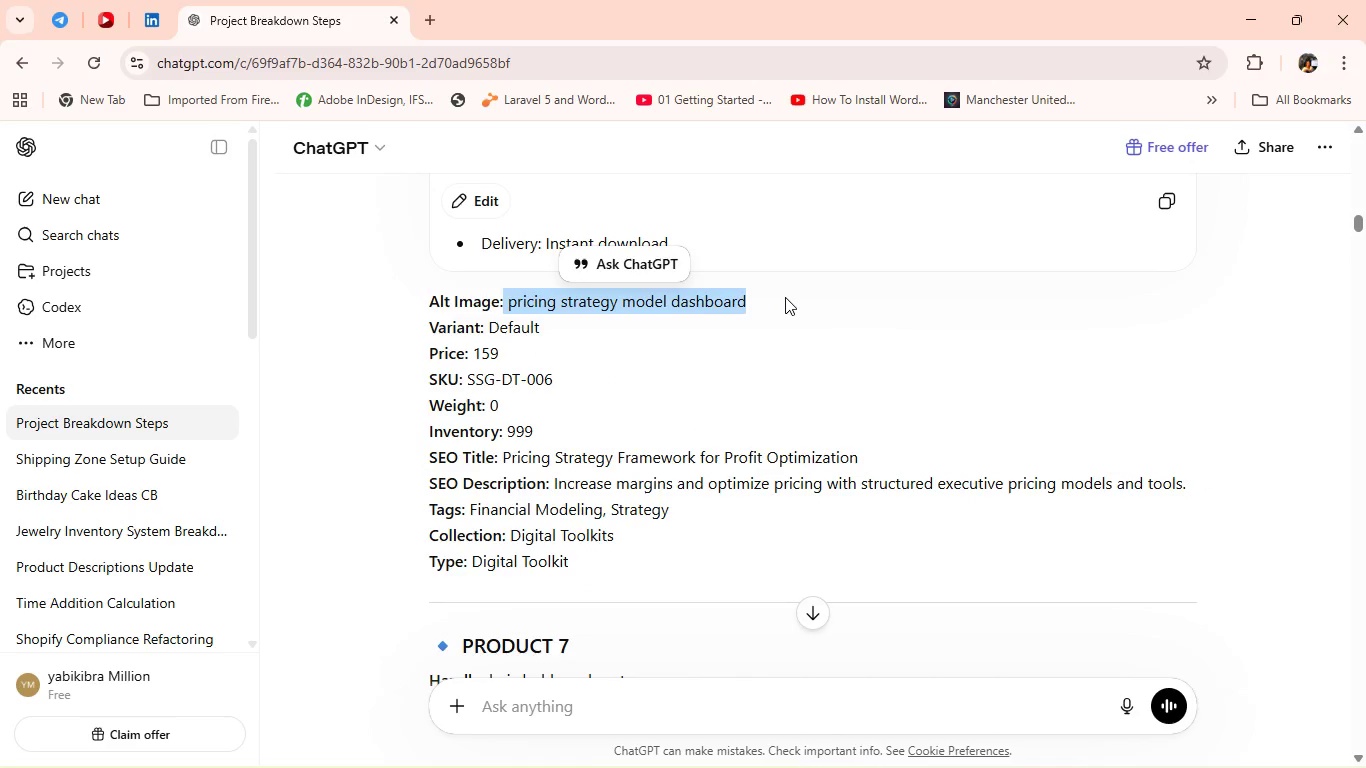 
key(Alt+AltLeft)
 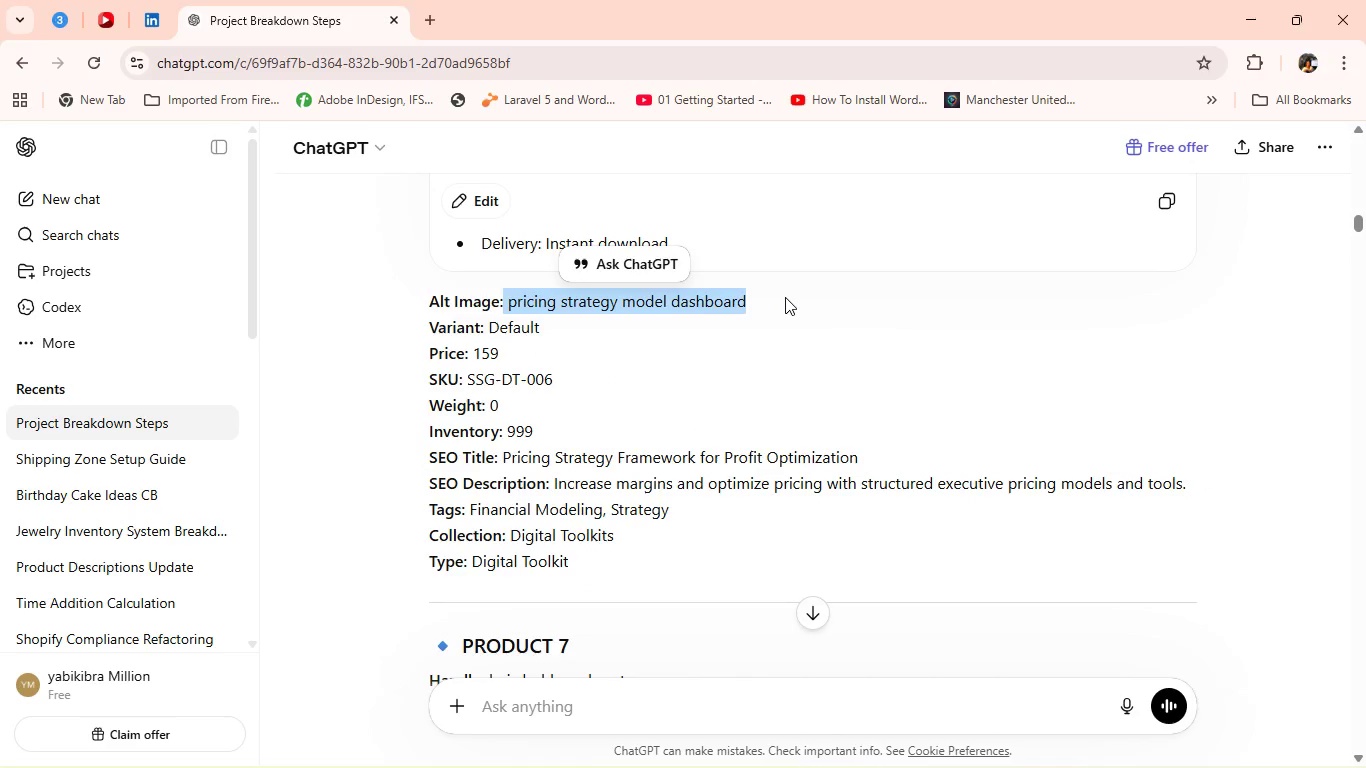 
key(Tab)
 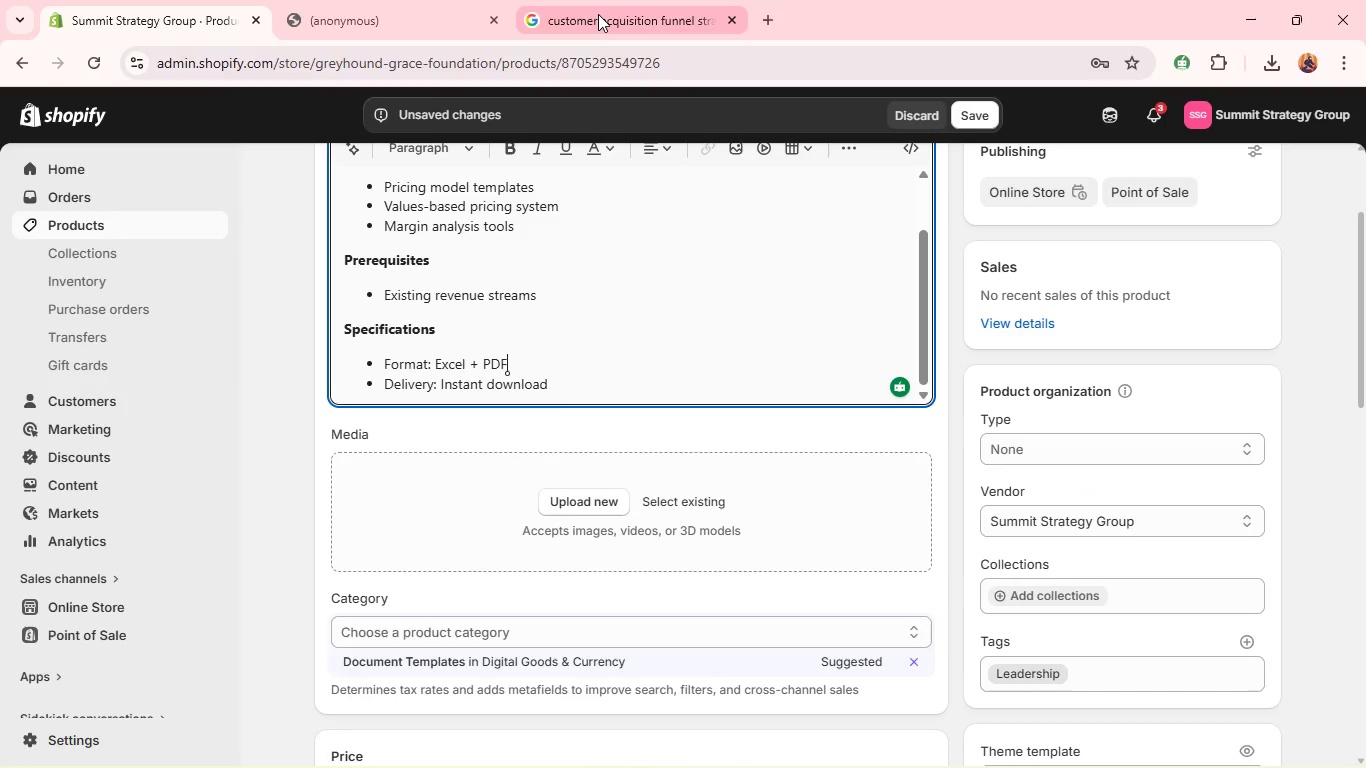 
left_click([598, 13])
 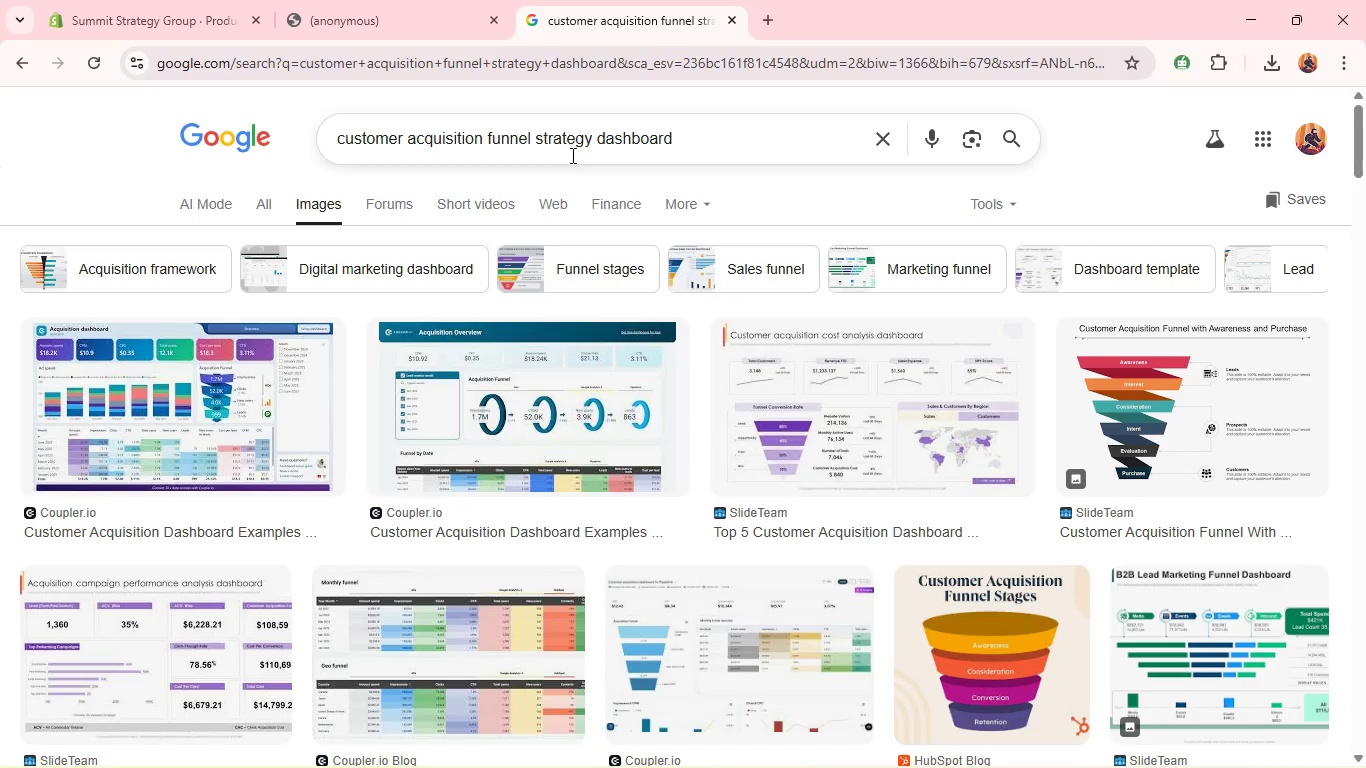 
left_click([572, 153])
 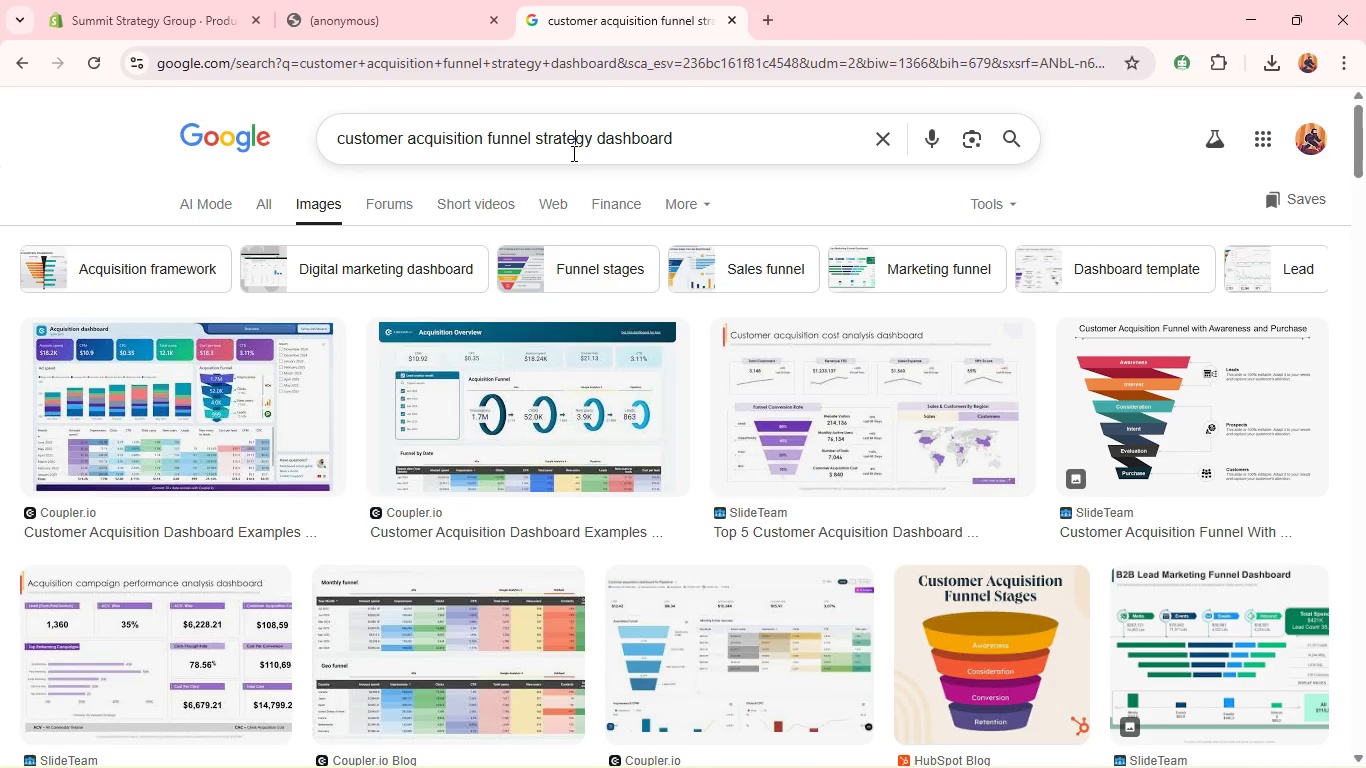 
key(Control+A)
 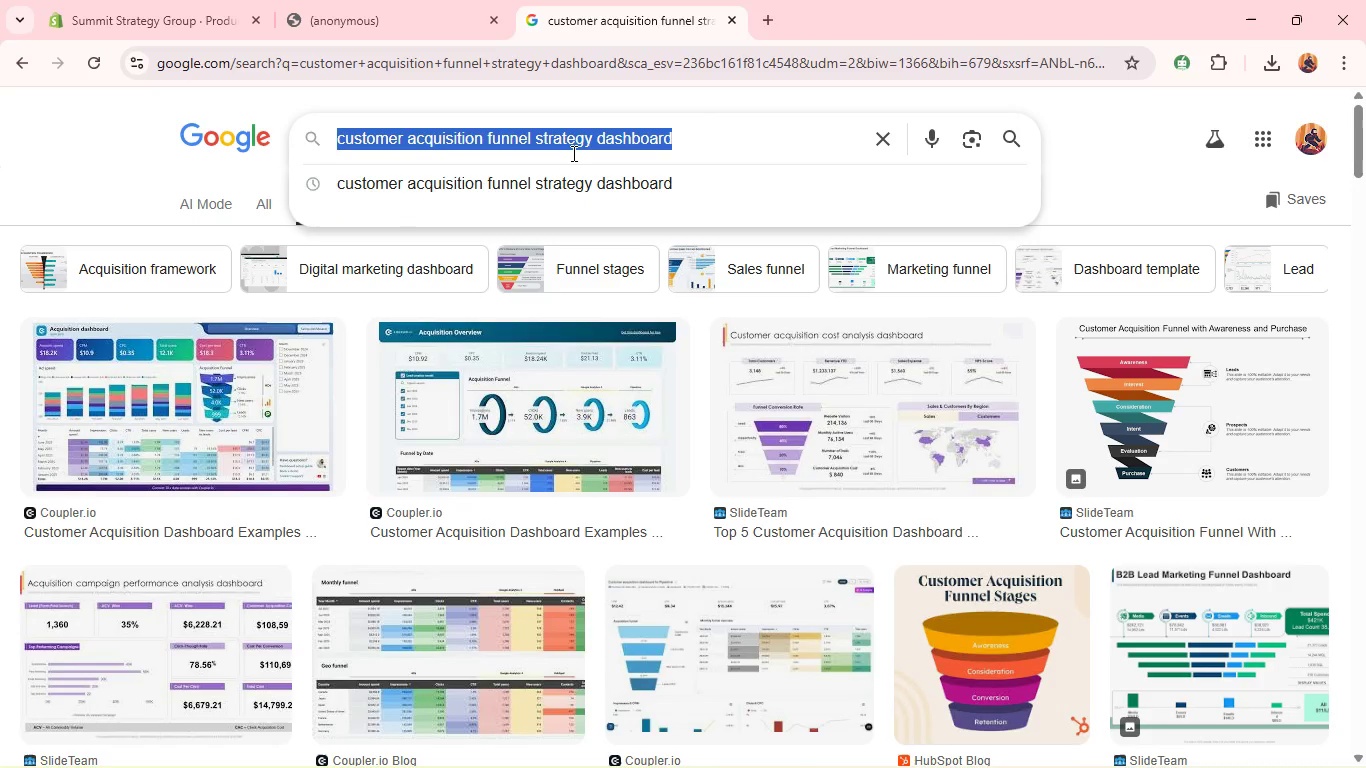 
key(Control+V)
 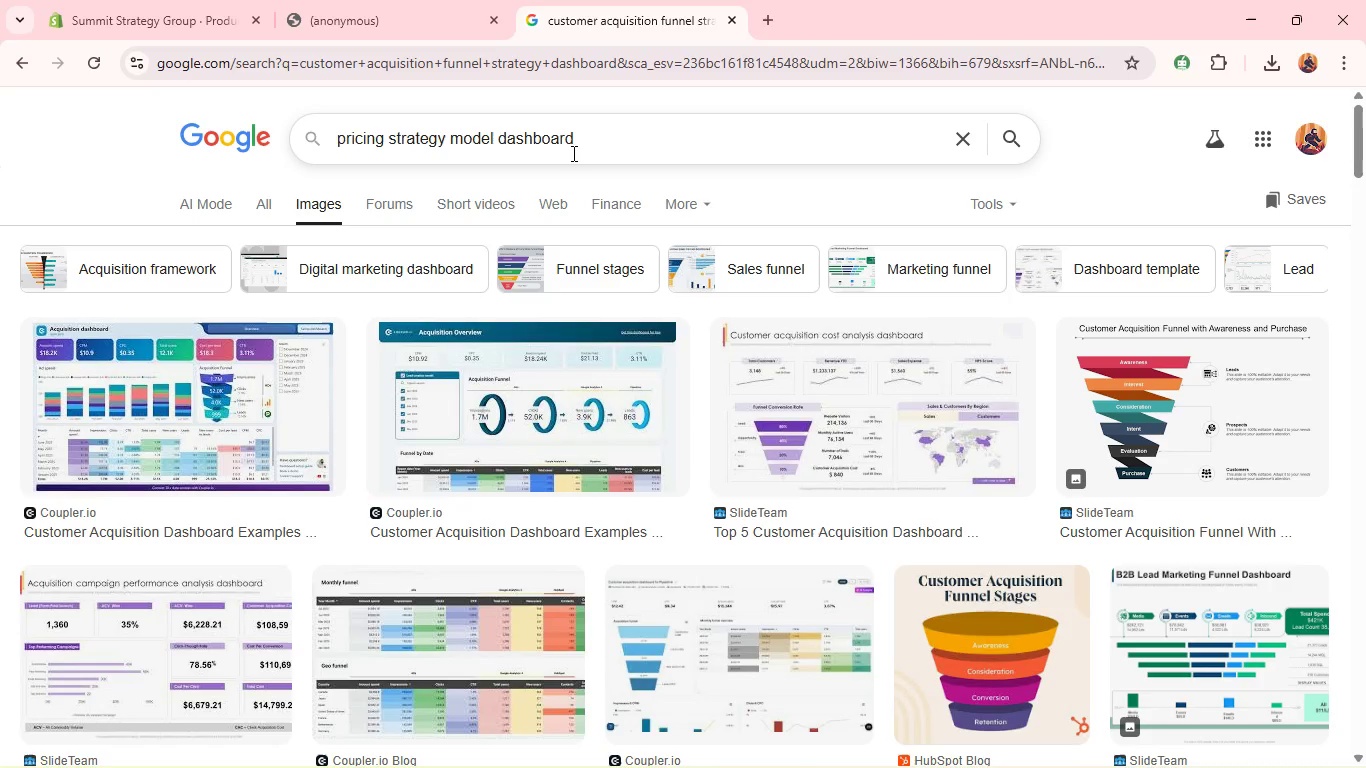 
key(Enter)
 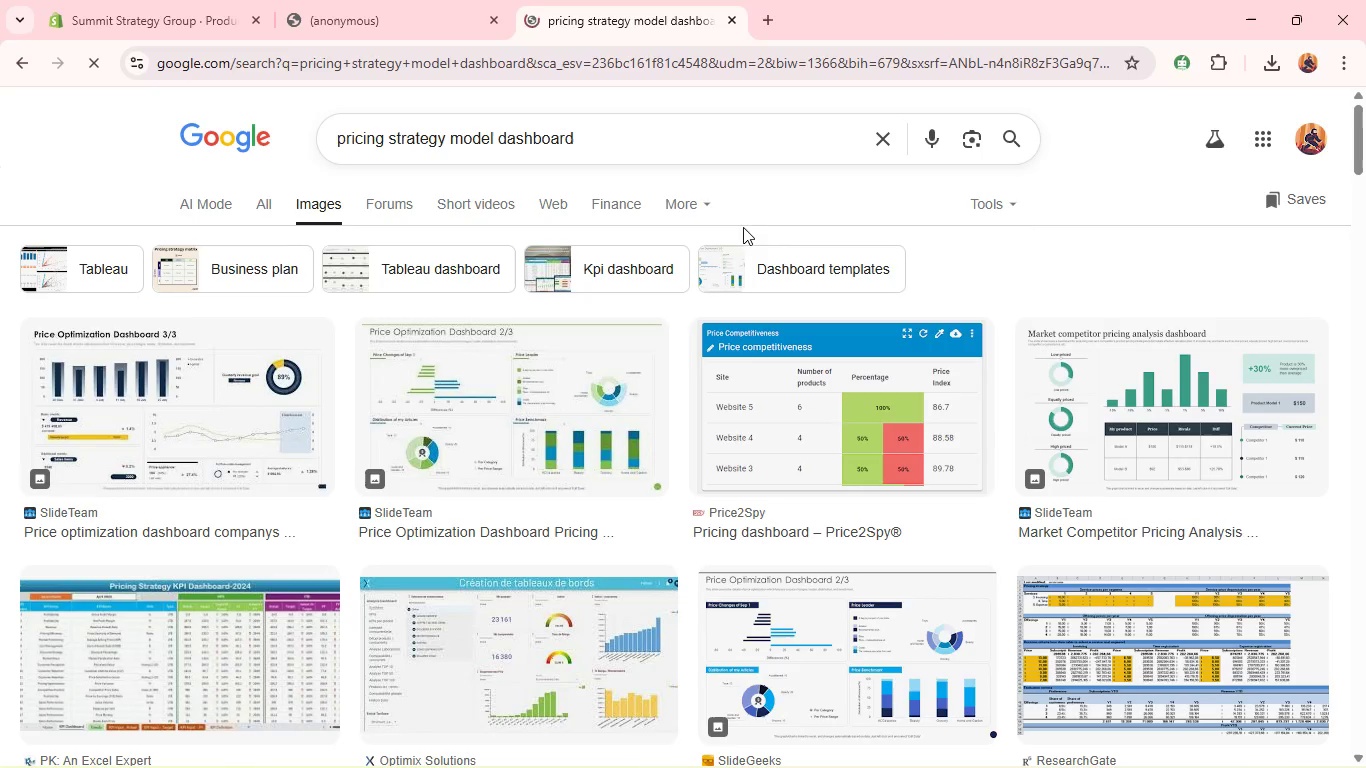 
mouse_move([1110, 354])
 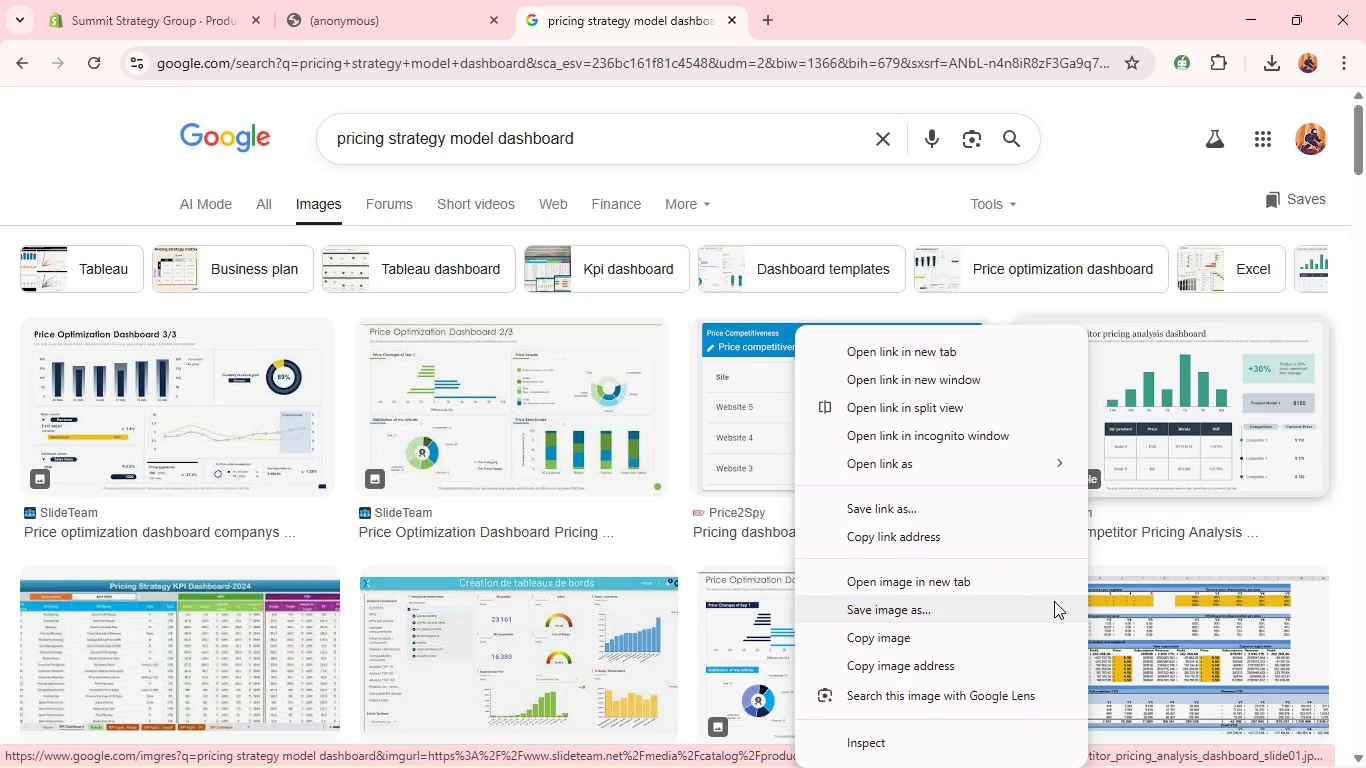 
left_click([1054, 602])
 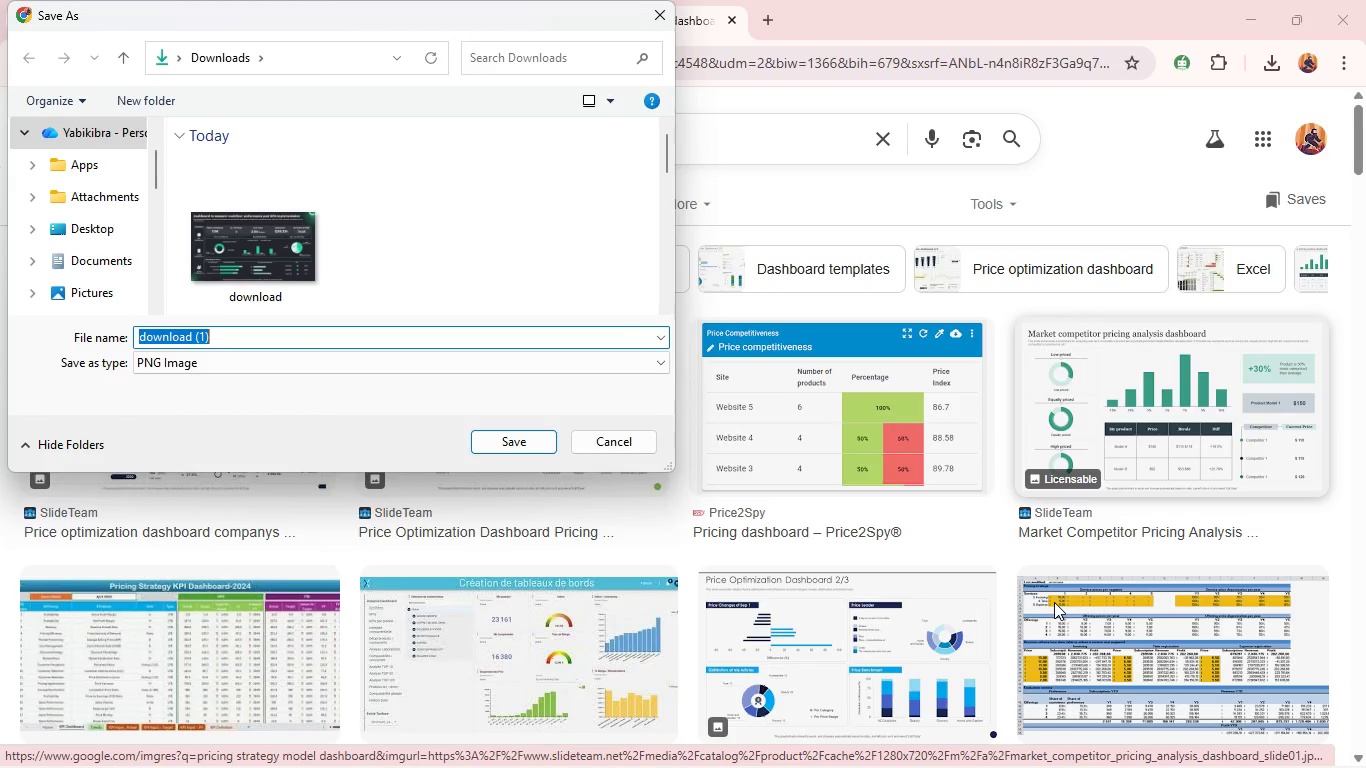 
key(Enter)
 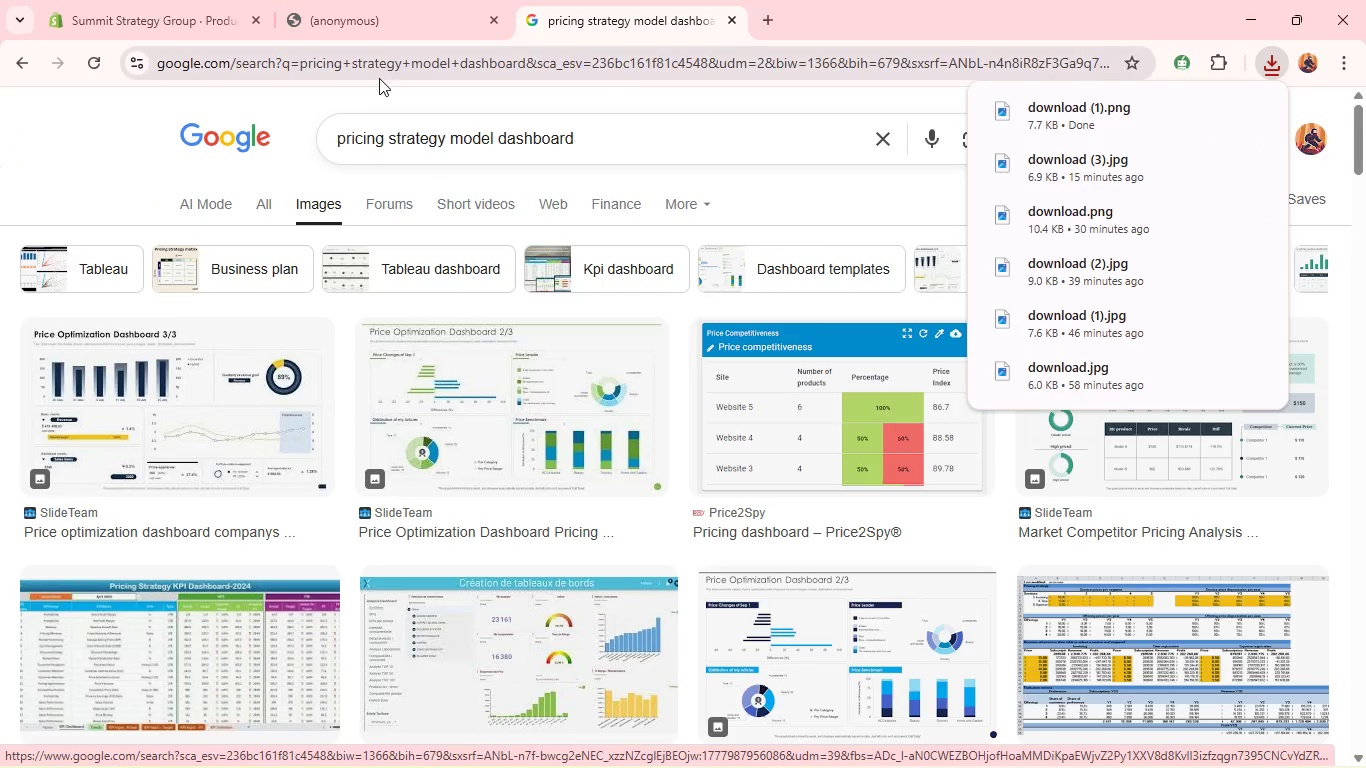 
left_click([207, 0])
 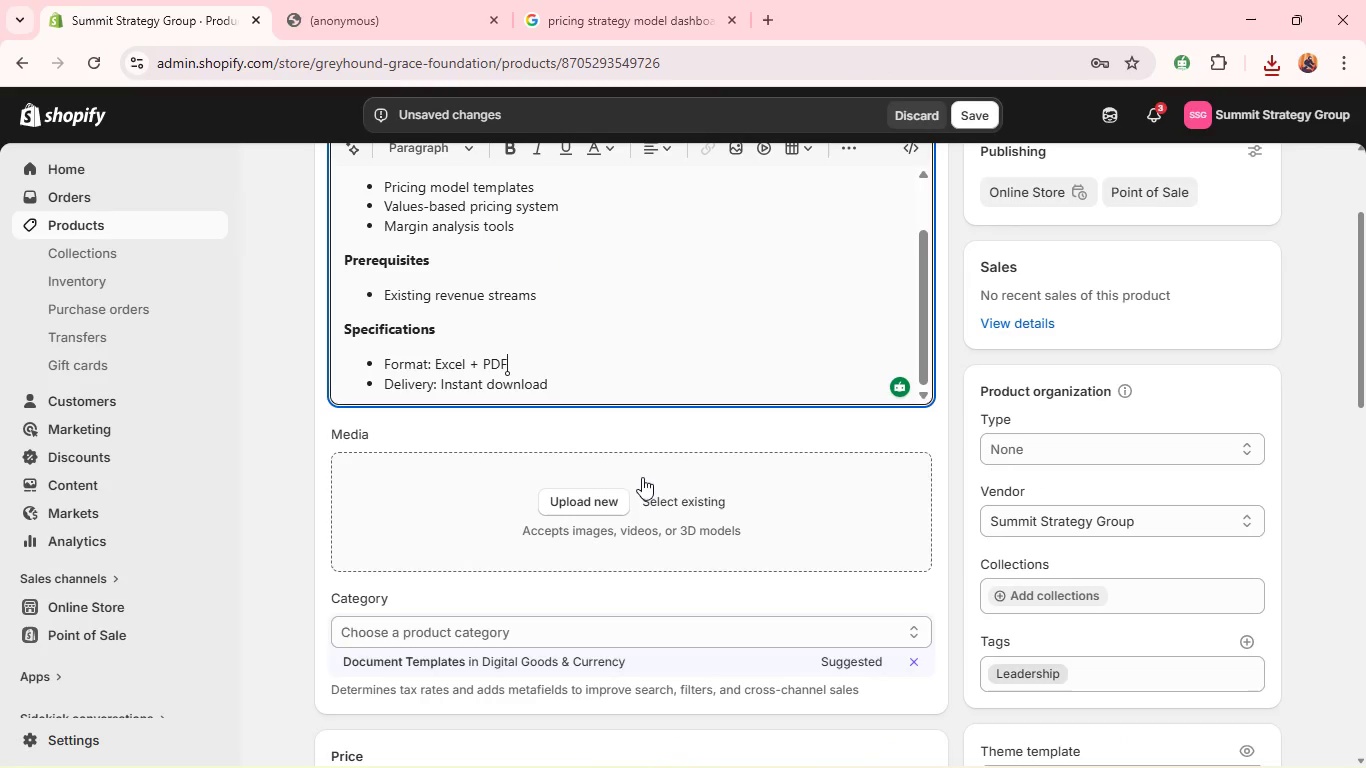 
left_click([610, 660])
 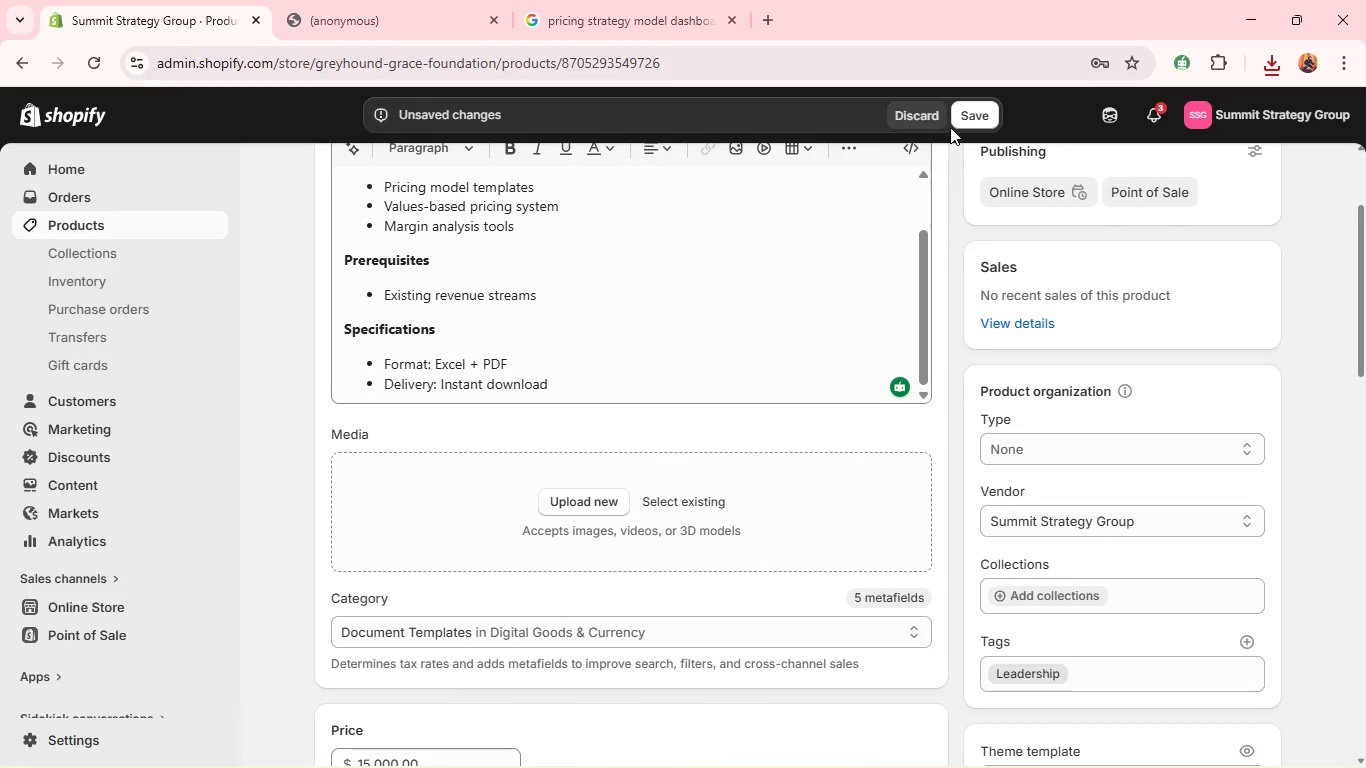 
left_click([959, 117])
 